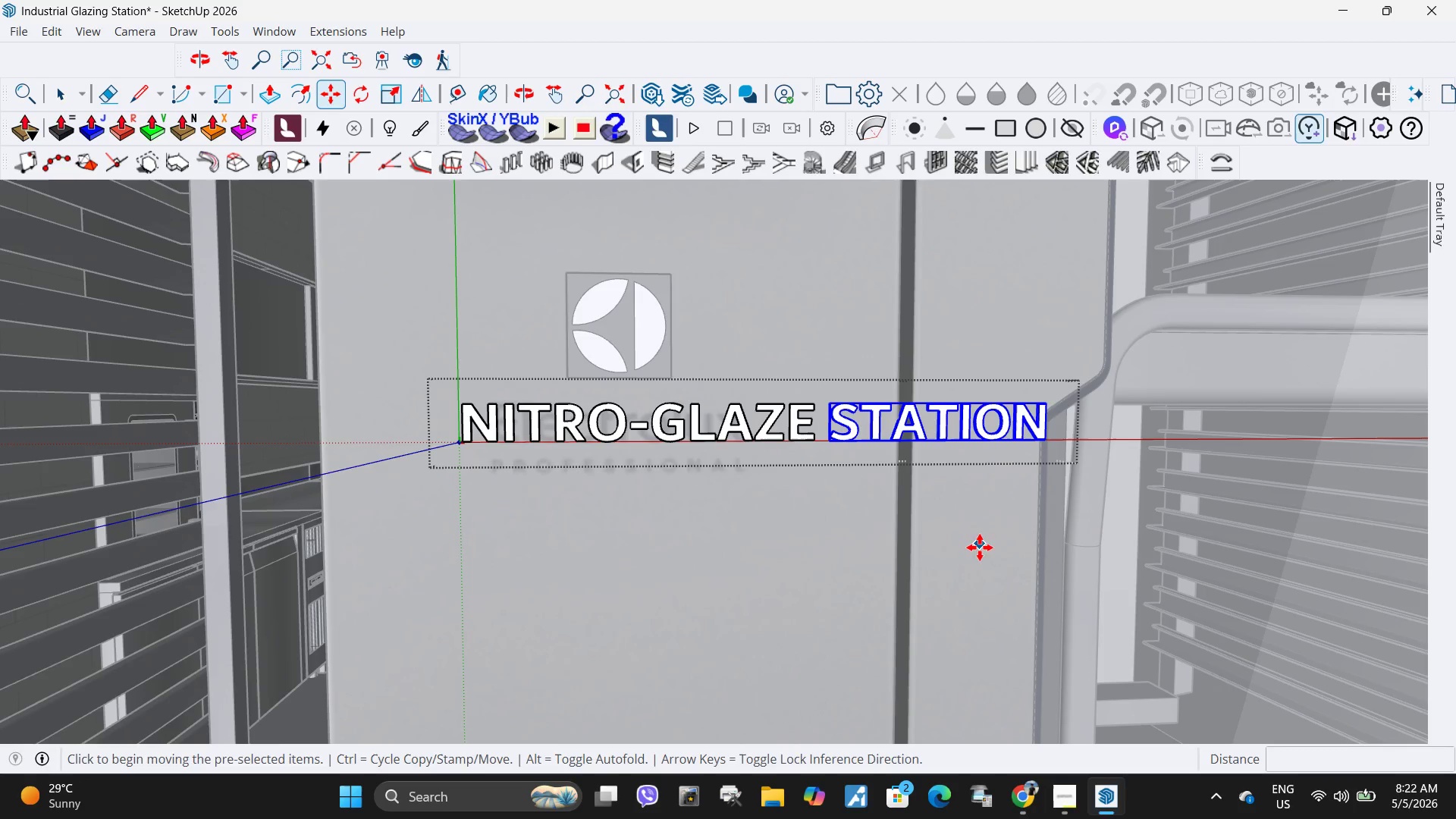 
left_click([985, 507])
 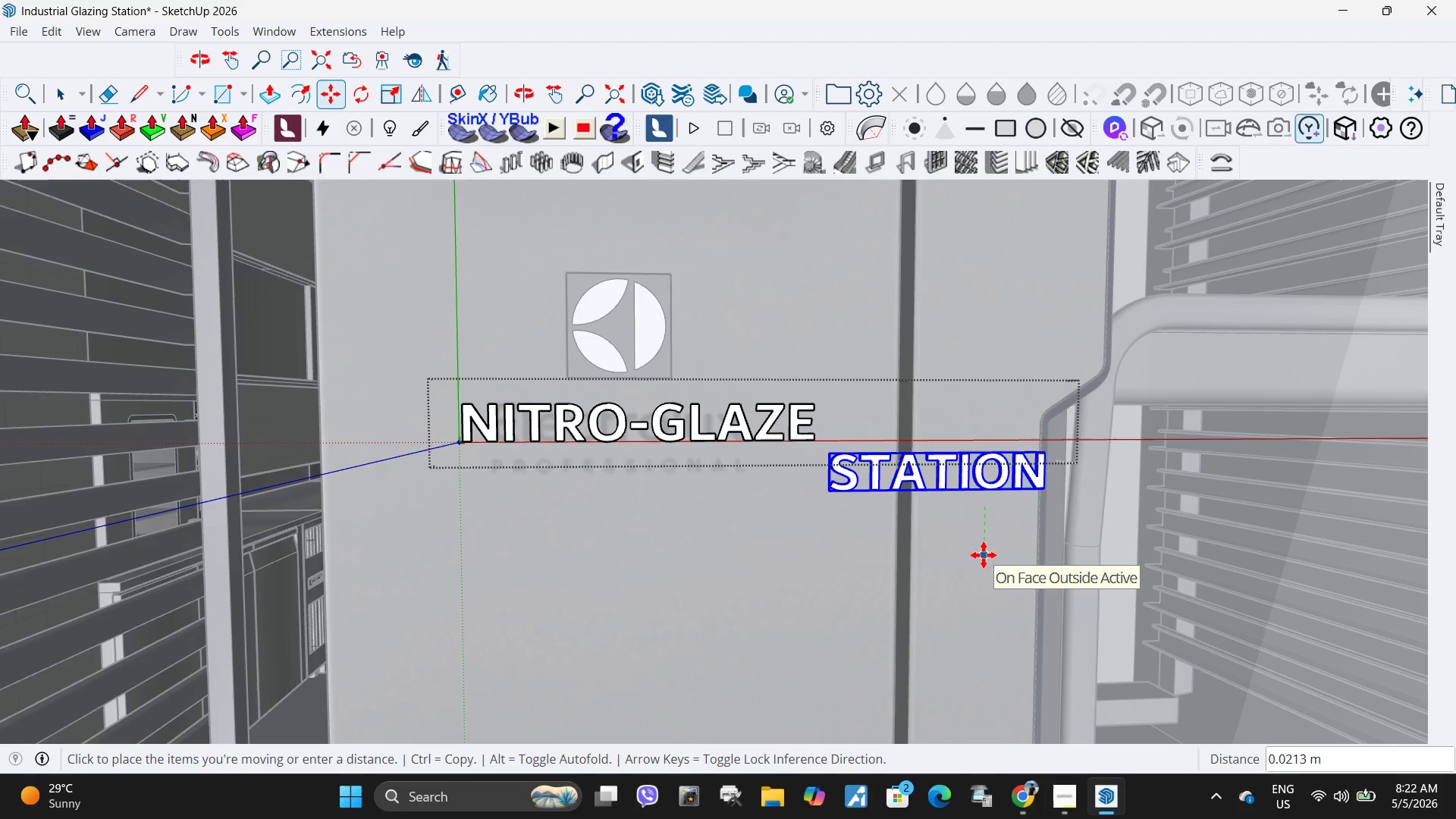 
left_click([984, 554])
 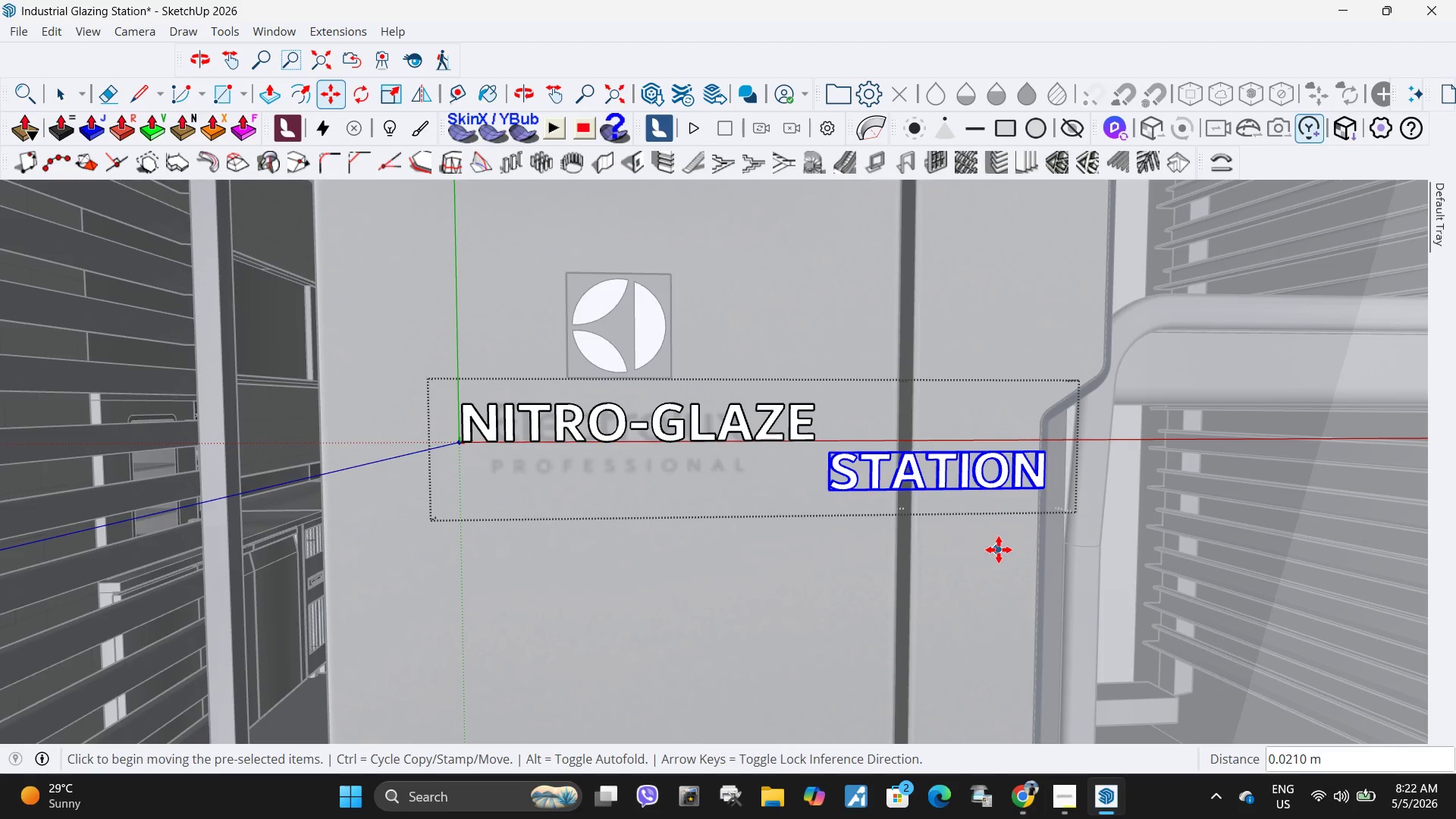 
left_click([999, 550])
 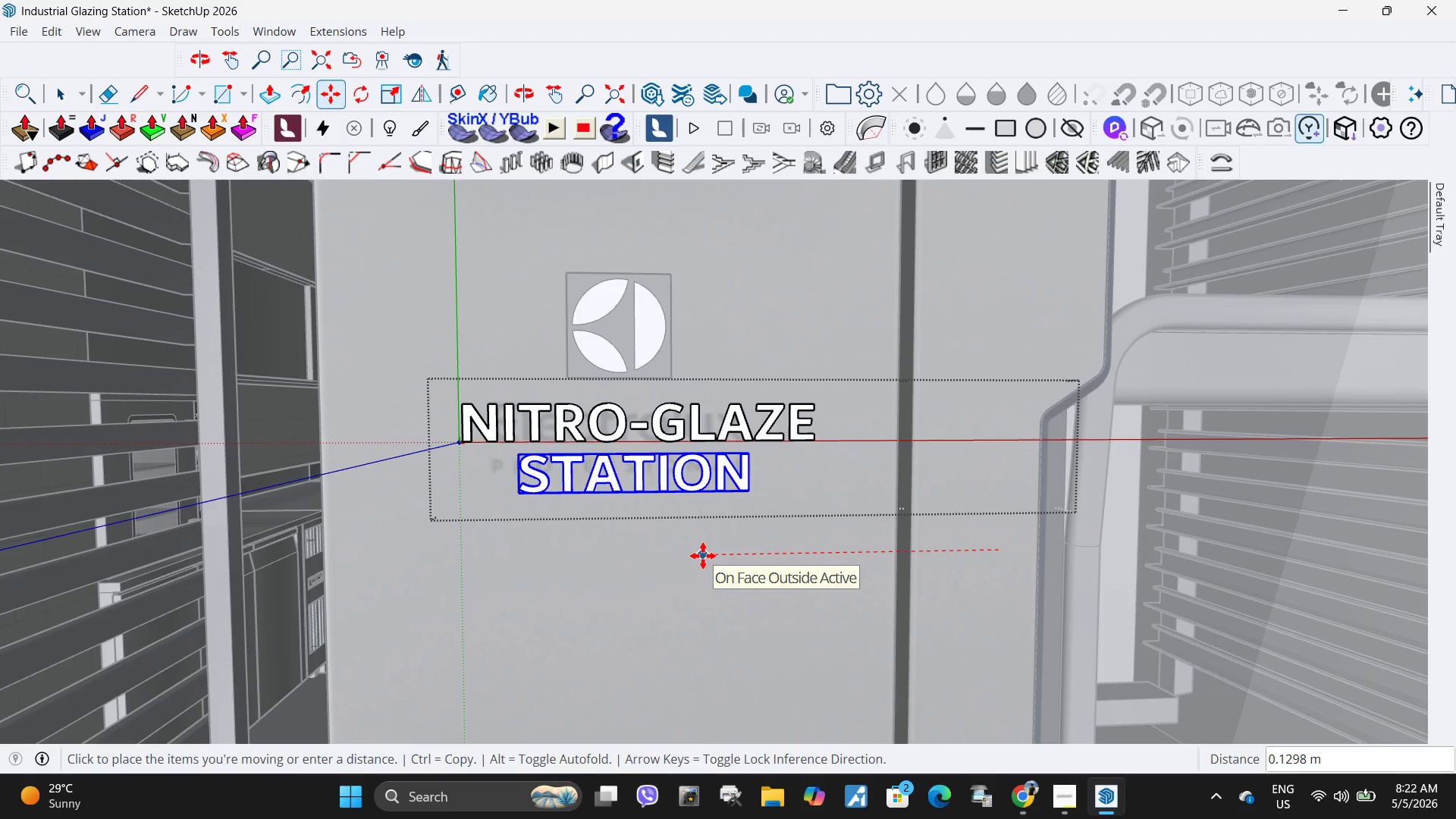 
left_click([703, 556])
 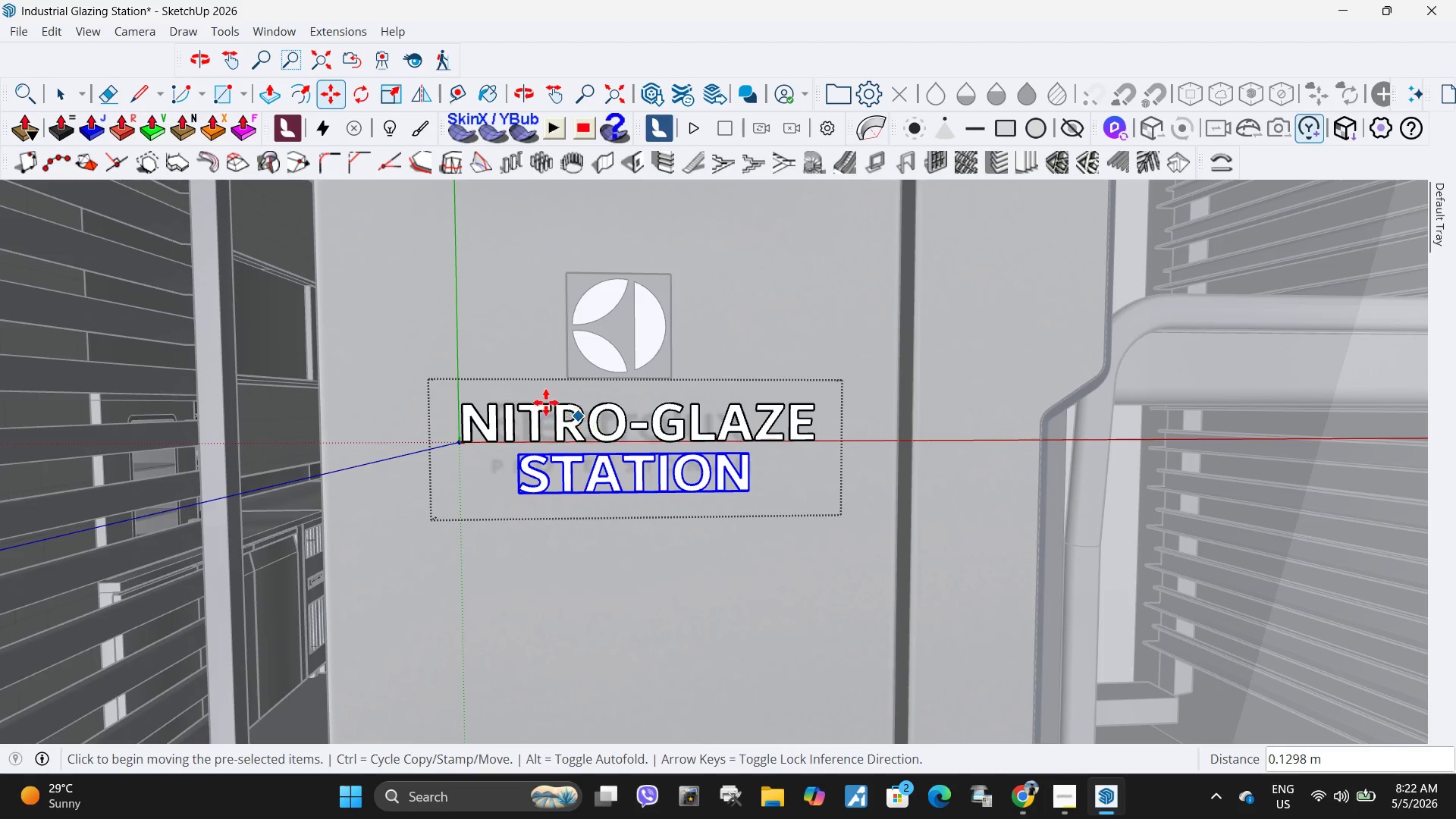 
key(Space)
 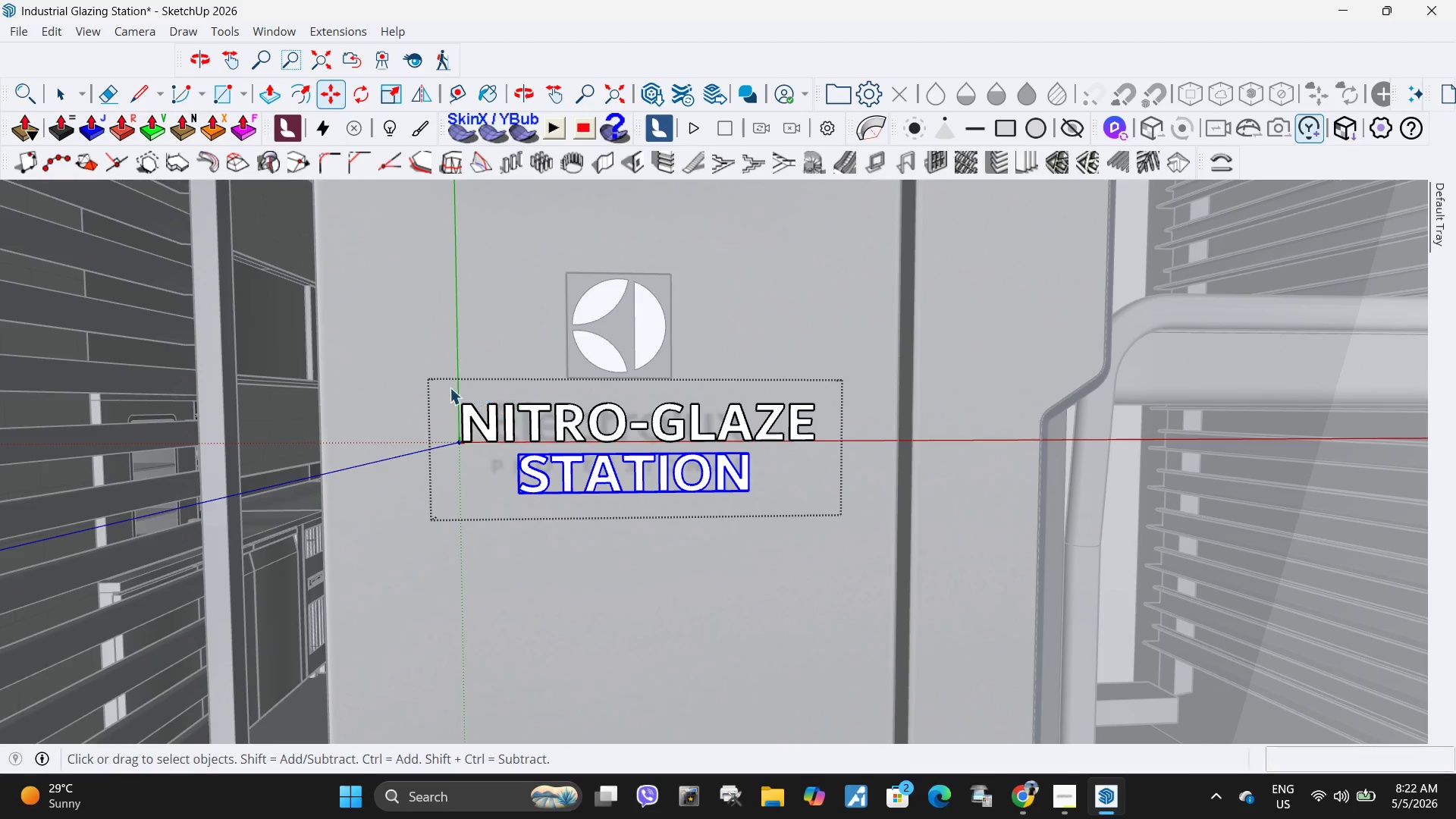 
key(Escape)
 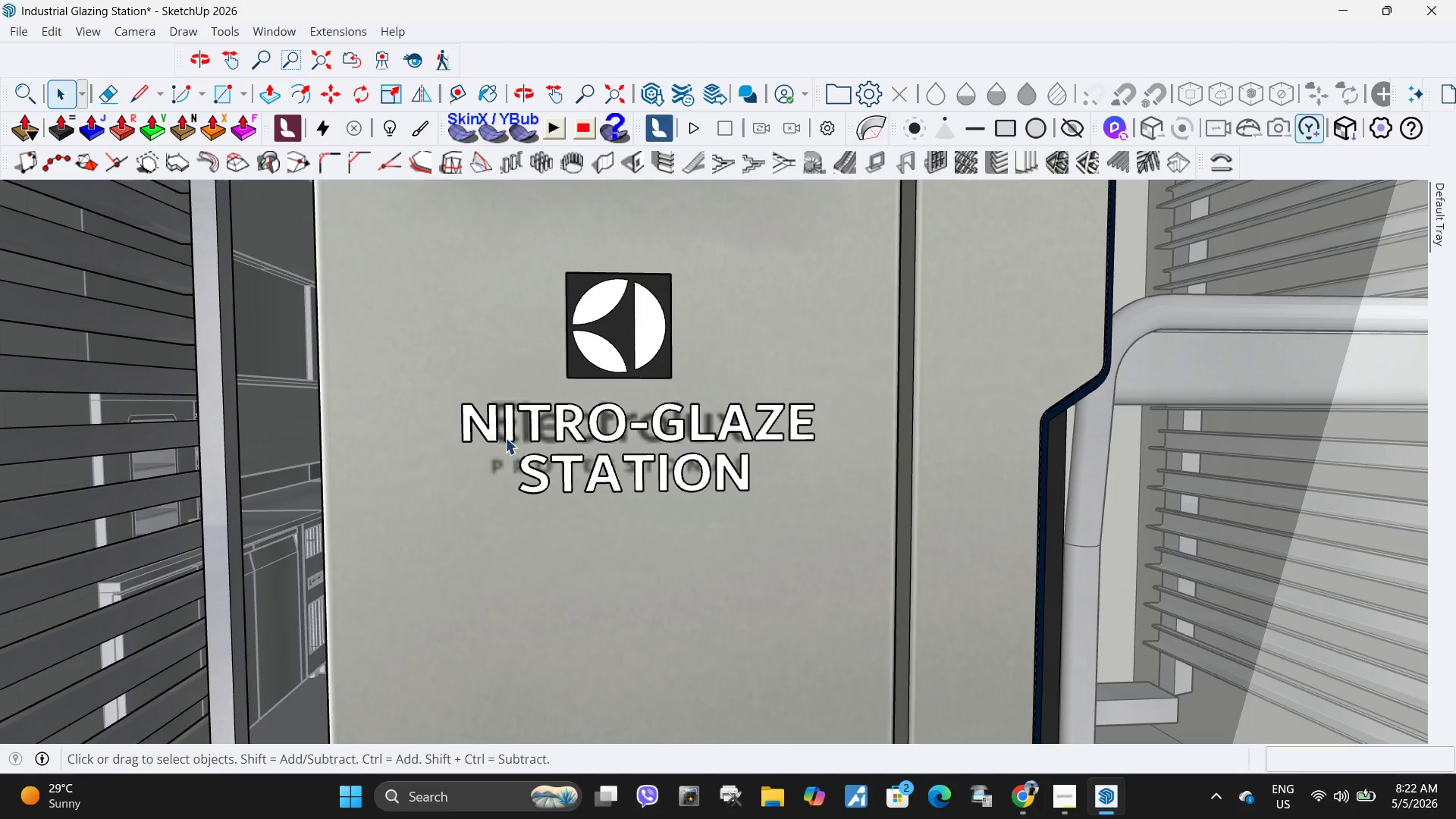 
left_click([507, 438])
 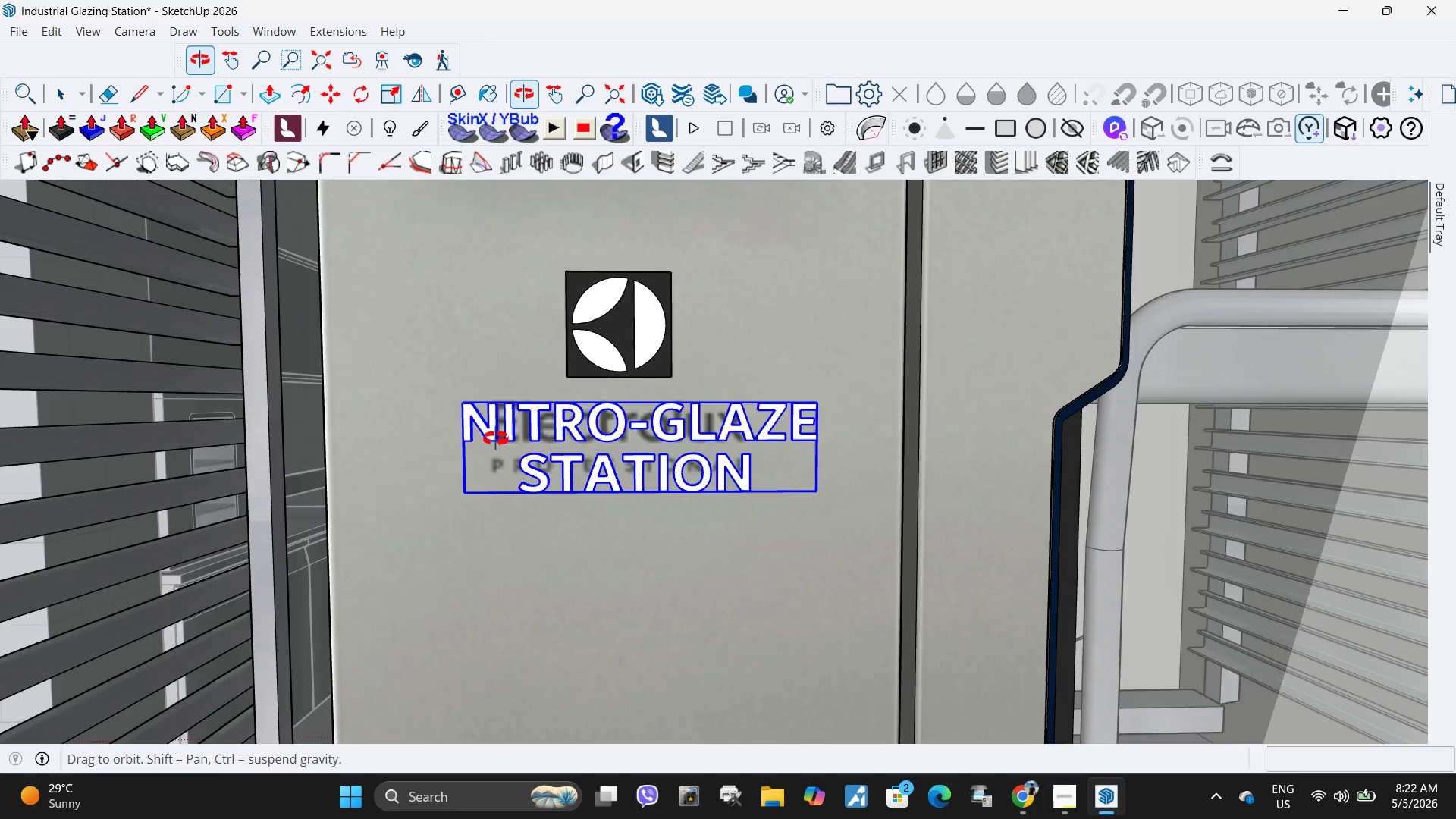 
scroll: coordinate [530, 466], scroll_direction: up, amount: 5.0
 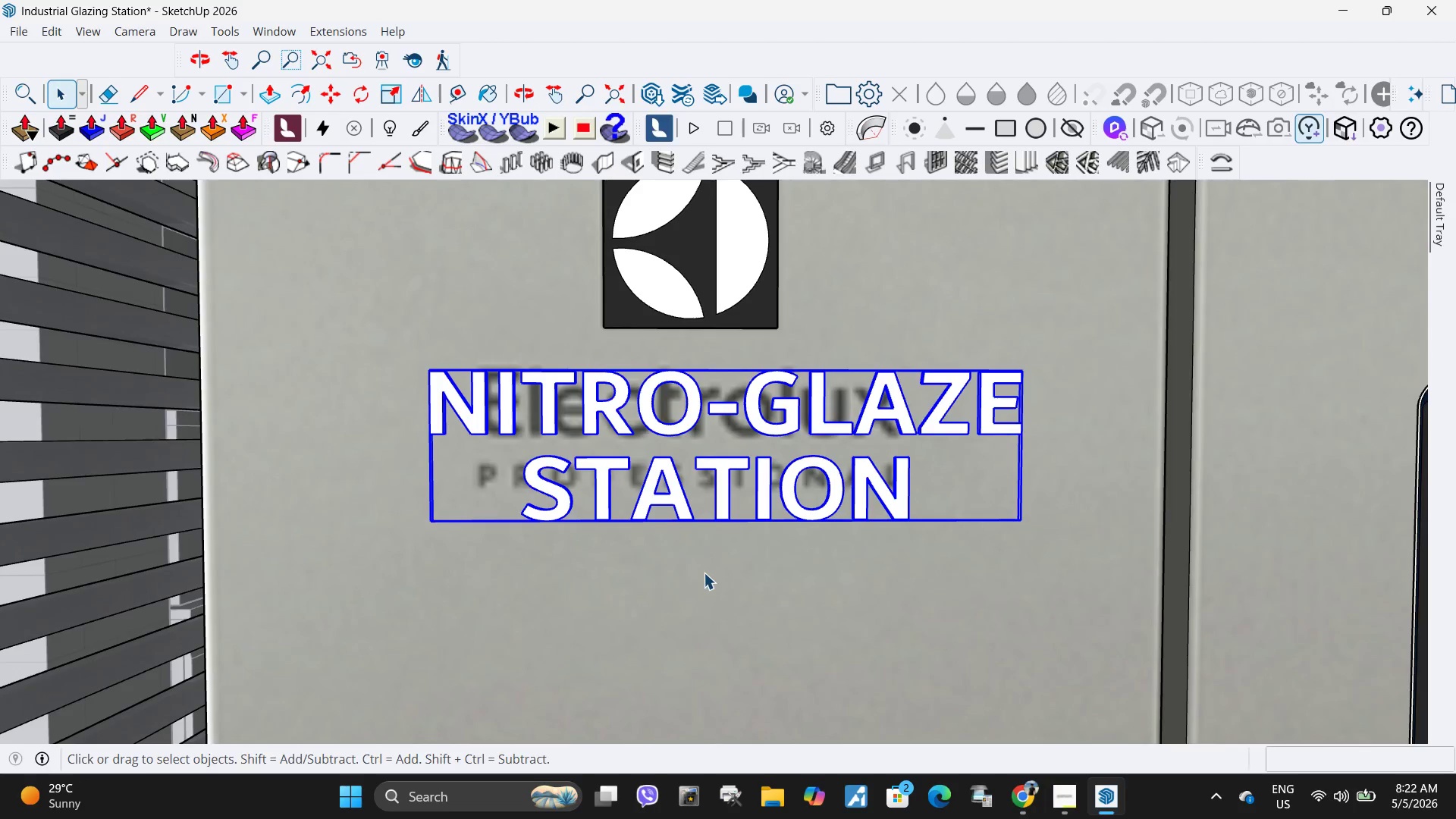 
key(M)
 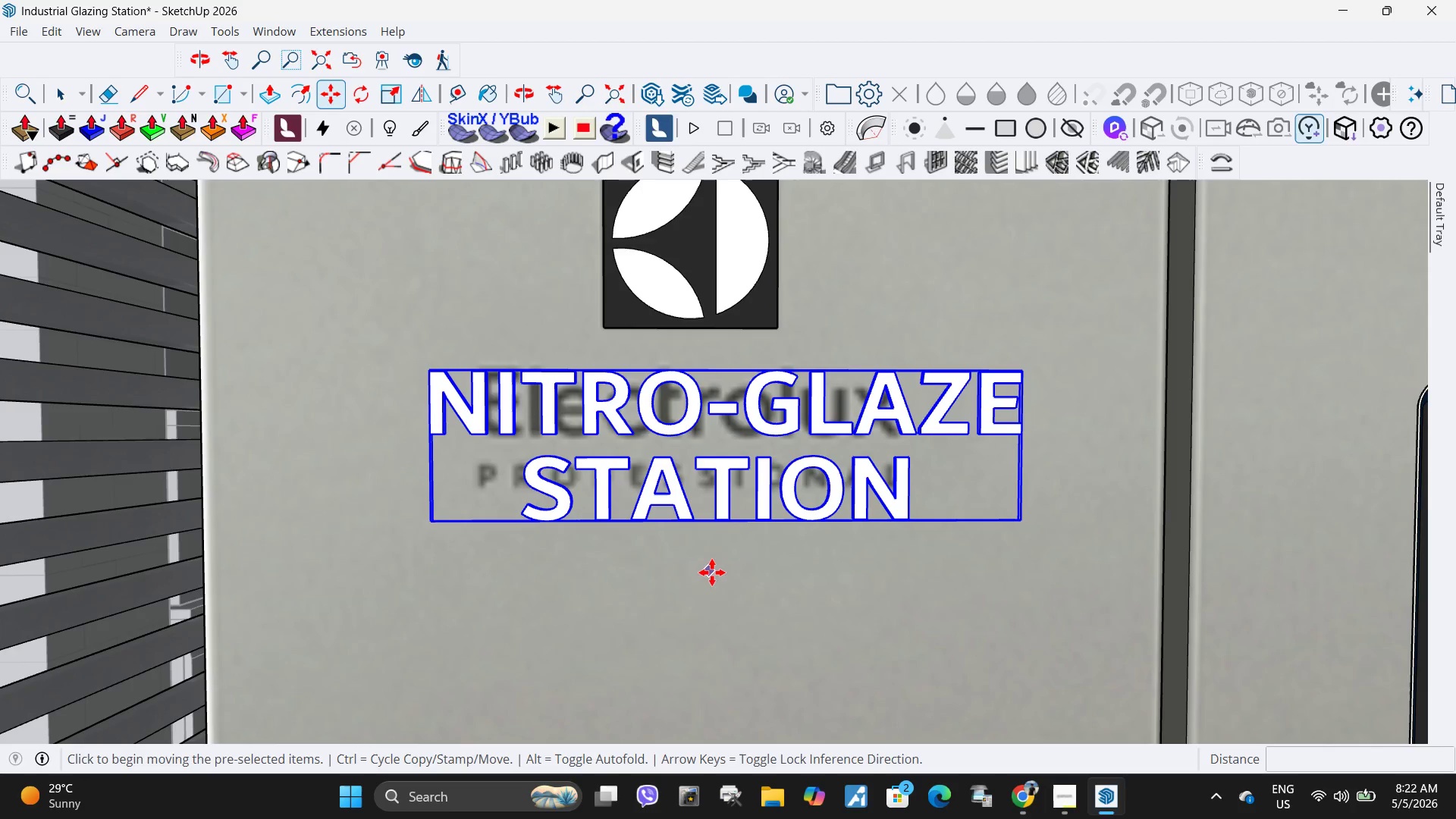 
left_click([717, 573])
 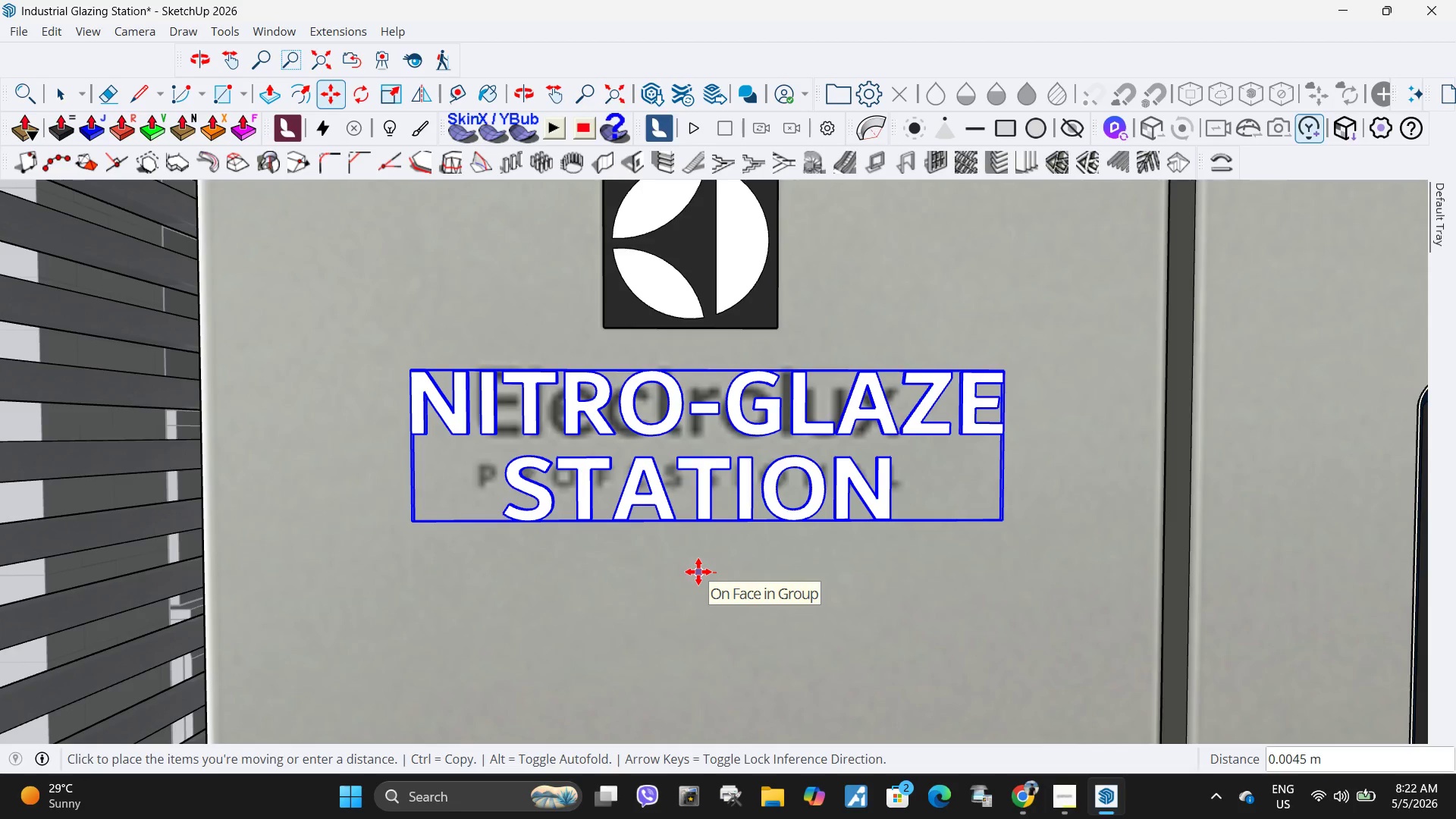 
left_click([698, 572])
 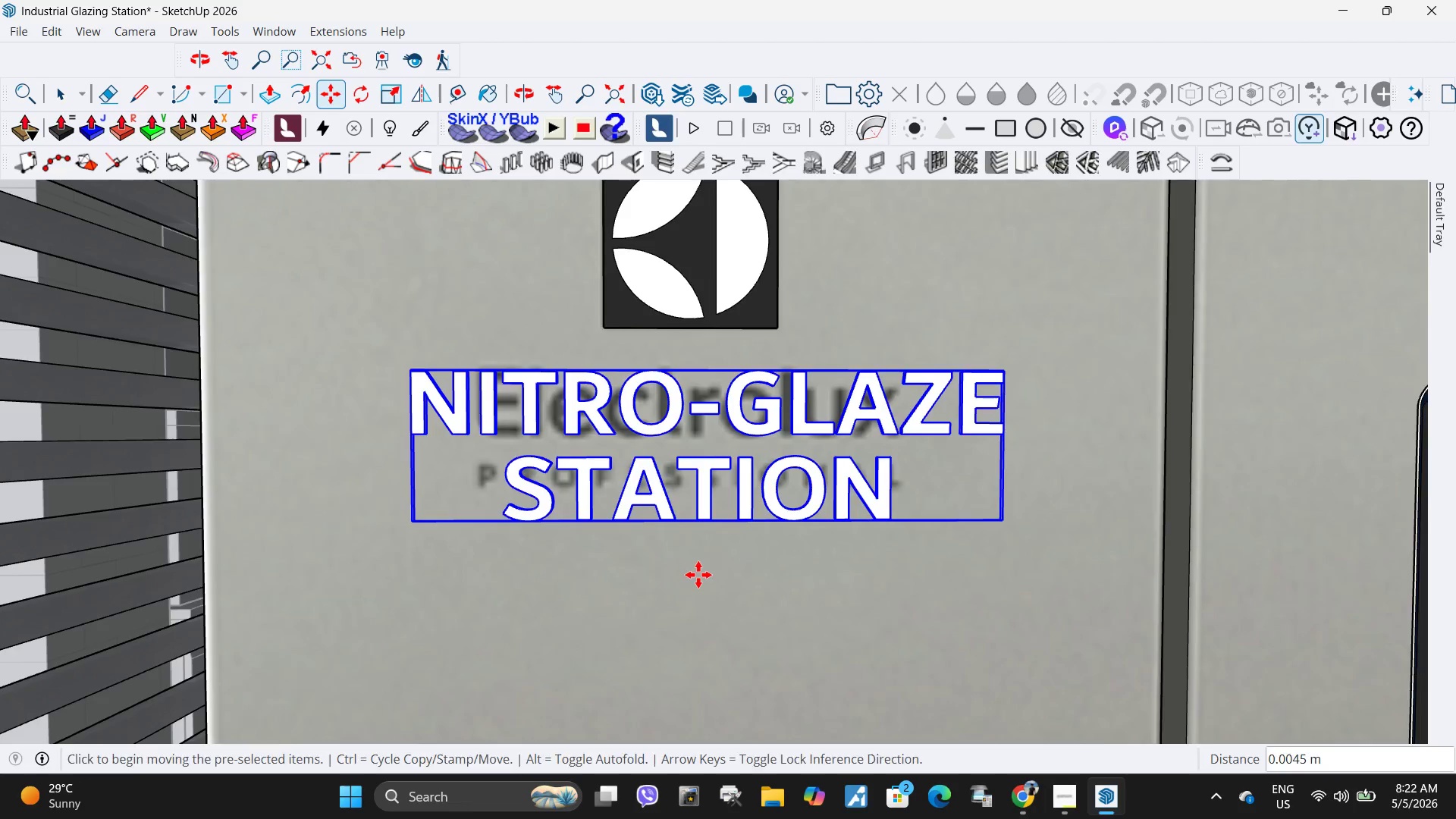 
key(Space)
 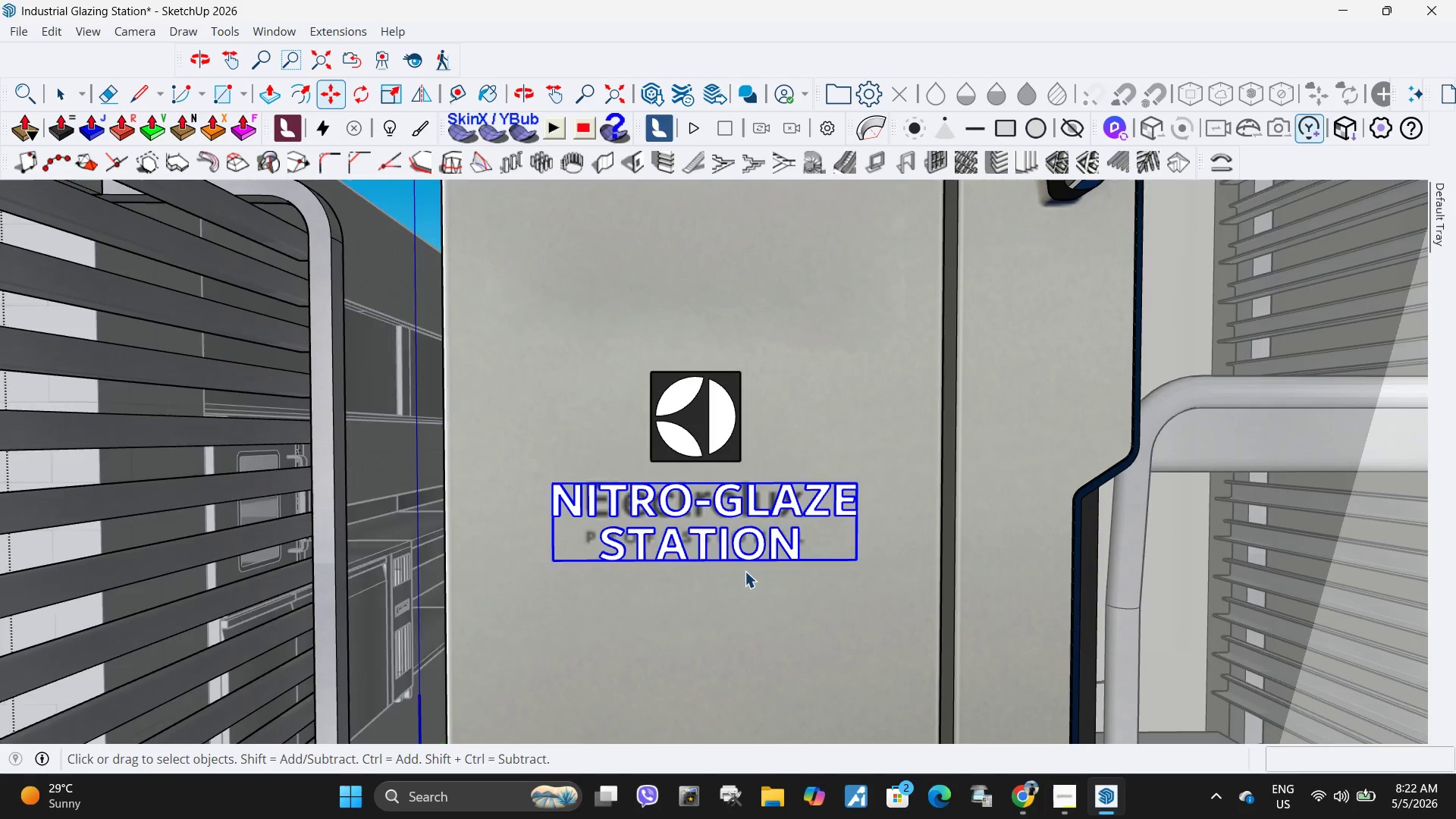 
scroll: coordinate [701, 607], scroll_direction: down, amount: 7.0
 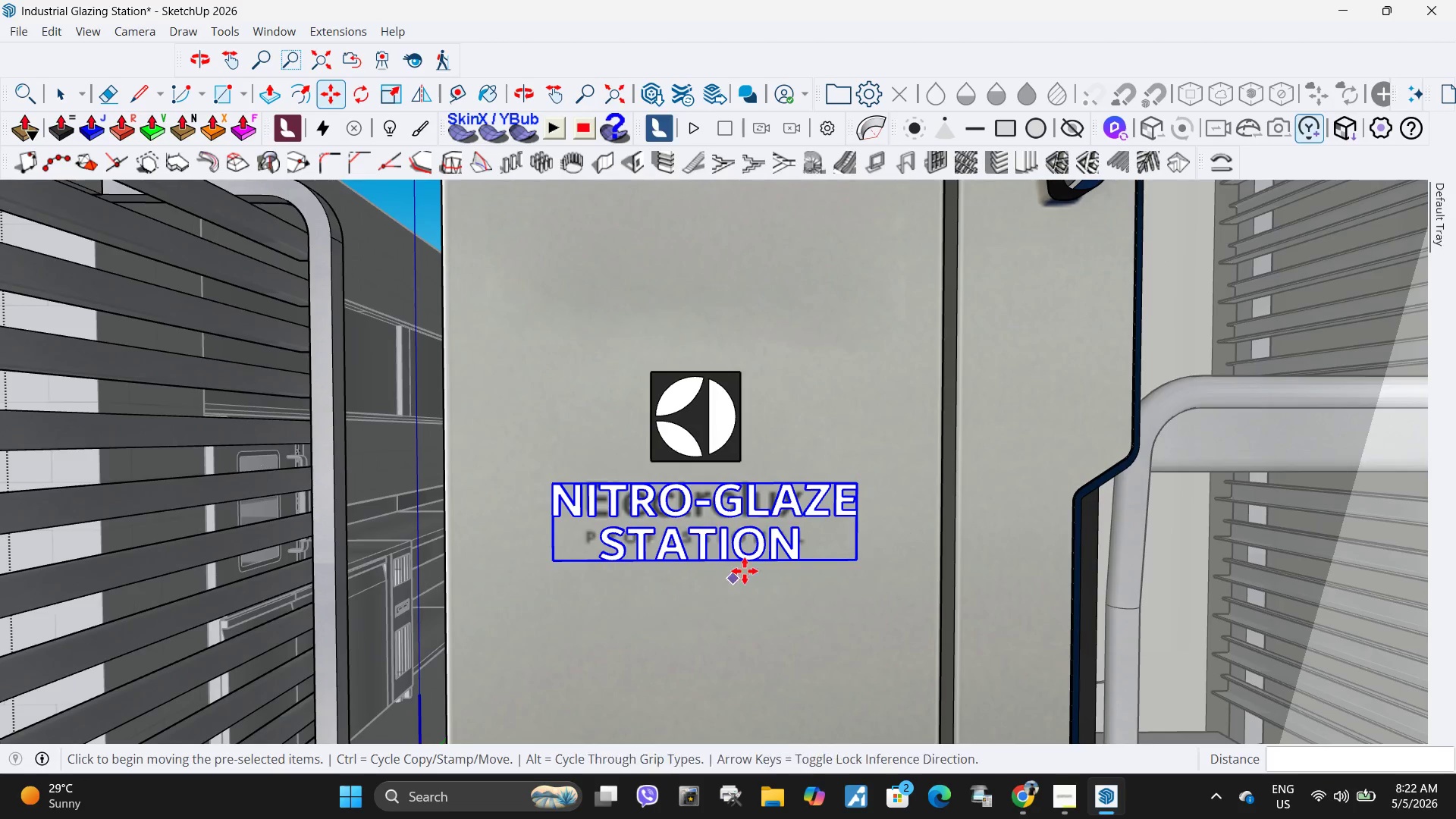 
key(Escape)
 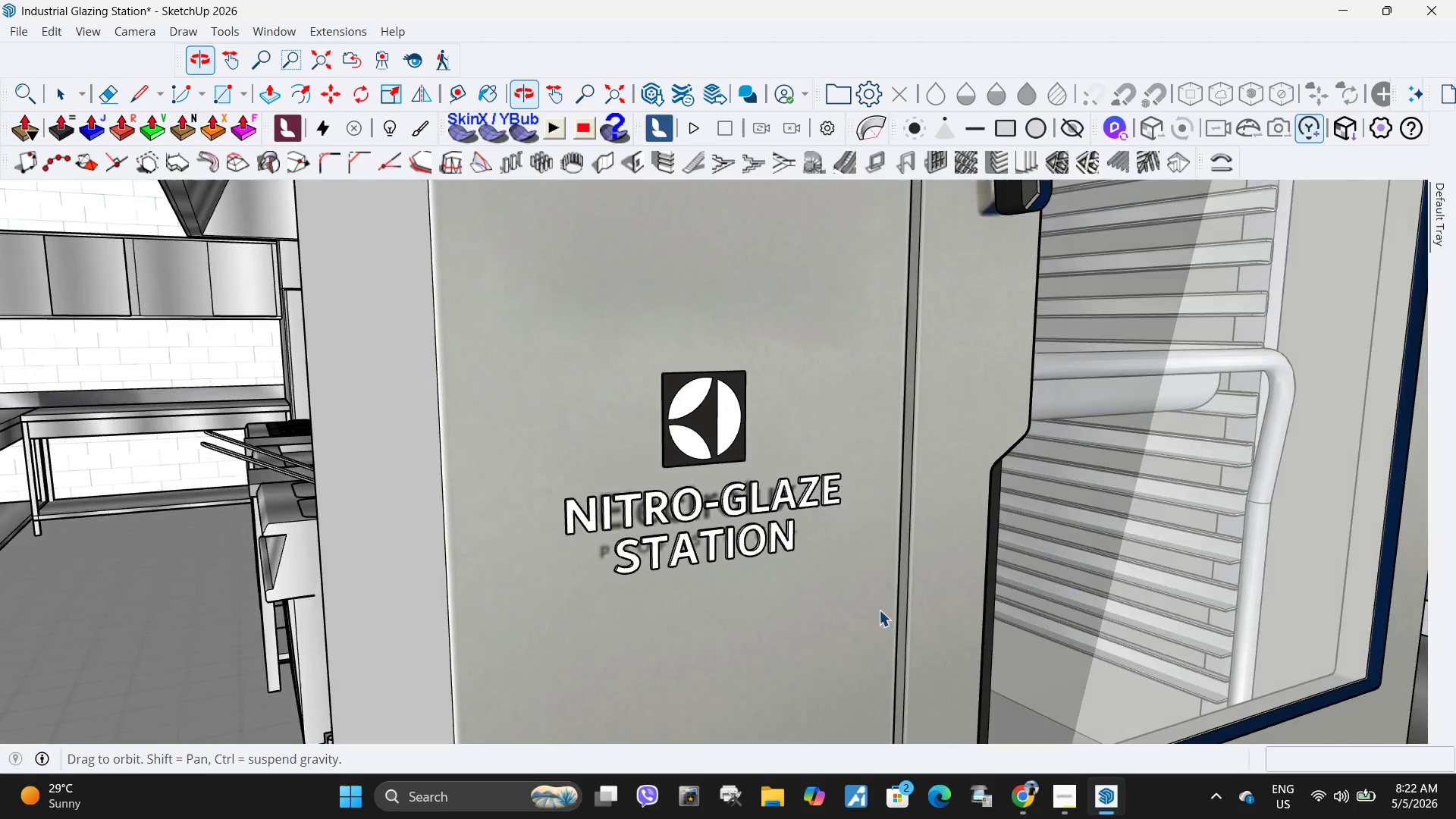 
scroll: coordinate [764, 546], scroll_direction: down, amount: 11.0
 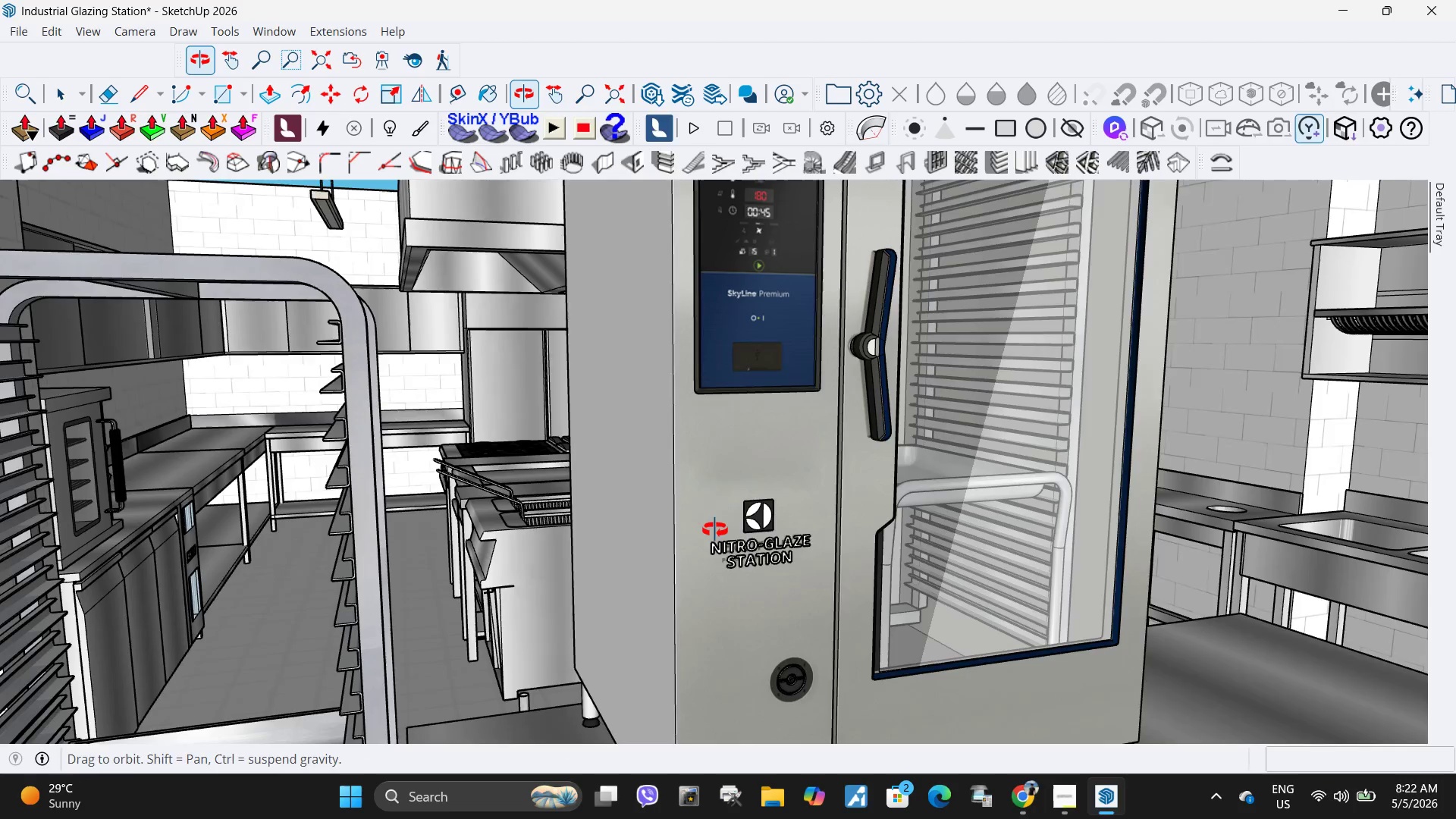 
left_click([723, 517])
 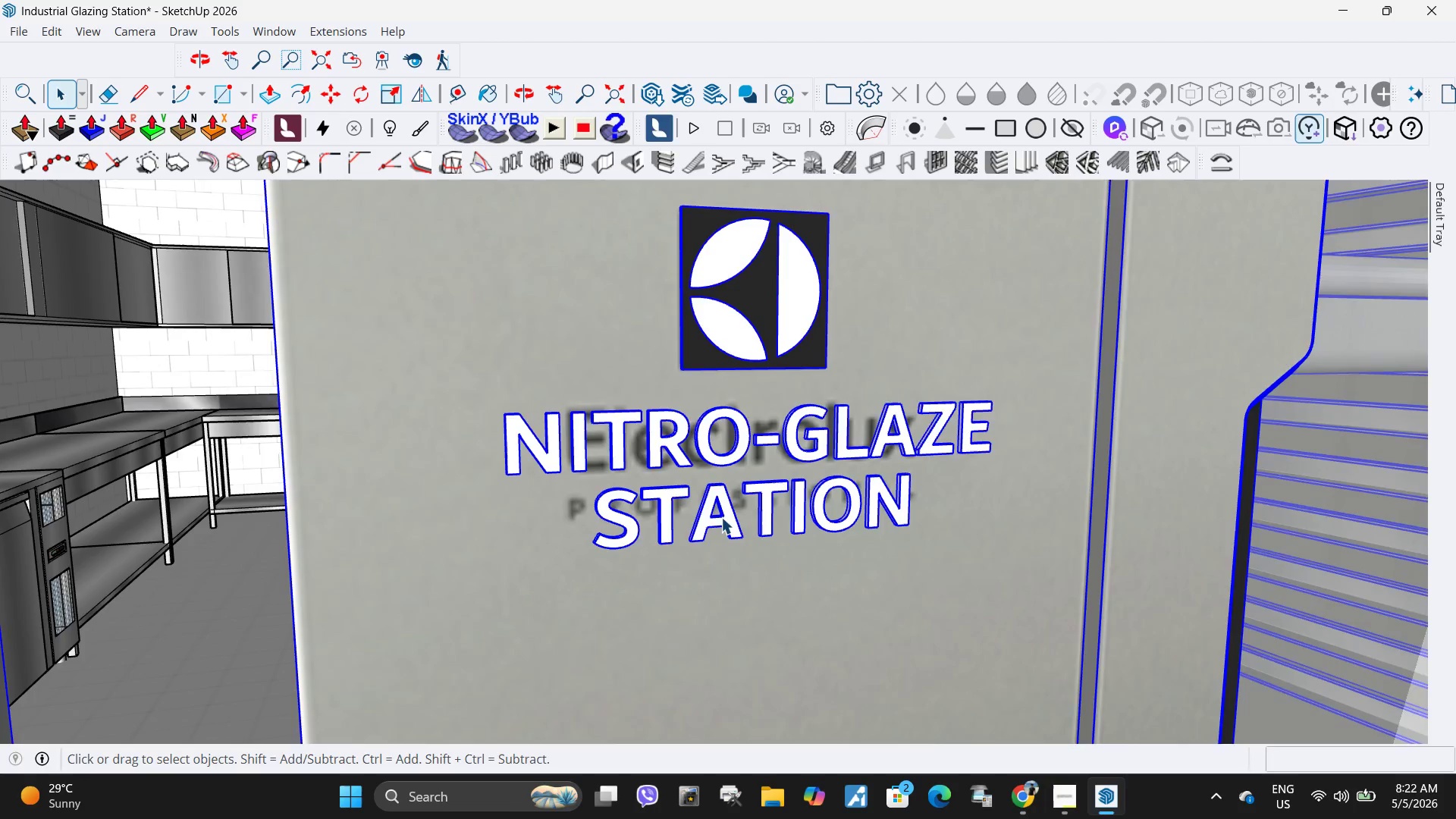 
scroll: coordinate [722, 517], scroll_direction: up, amount: 16.0
 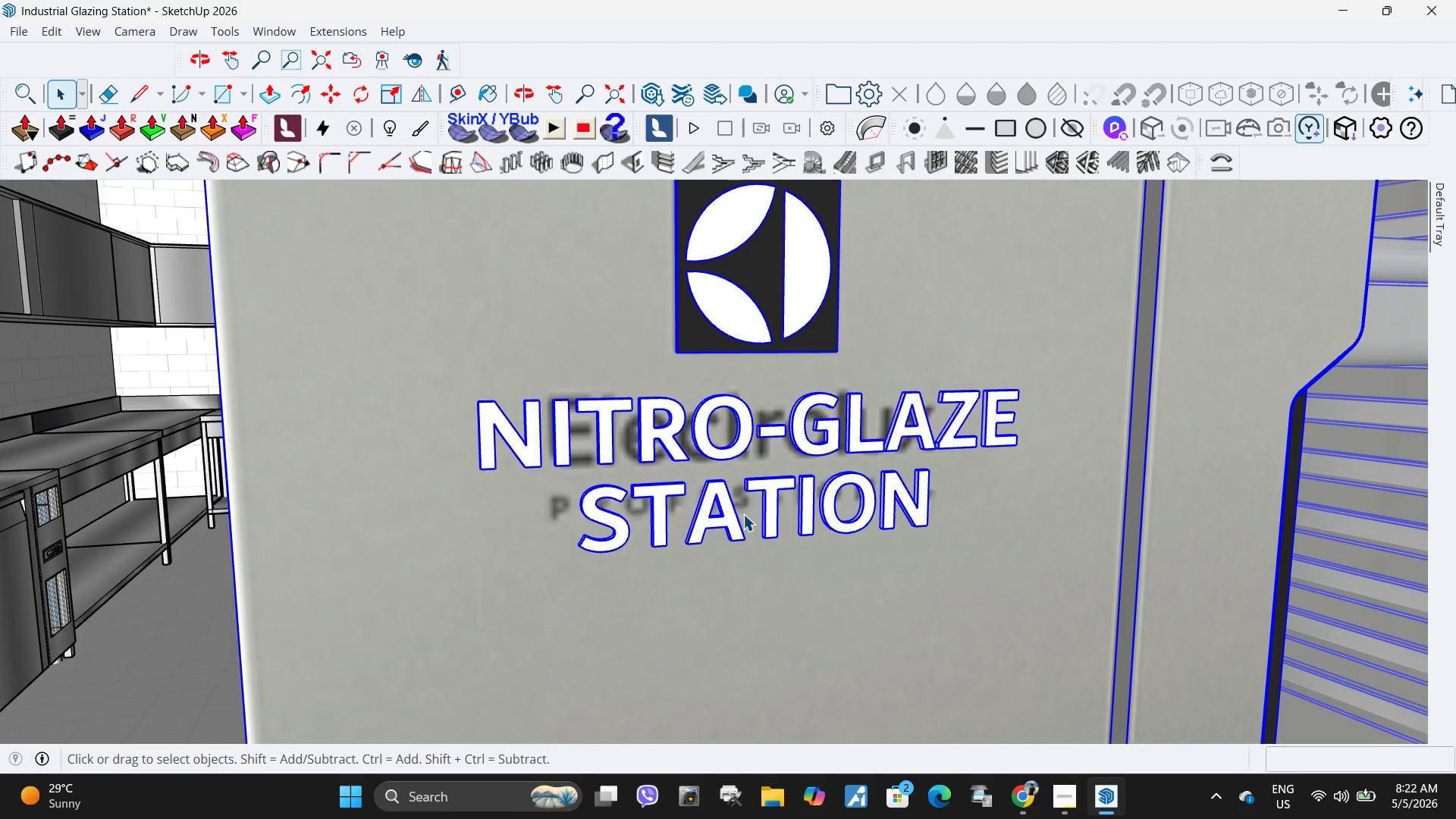 
key(Escape)
 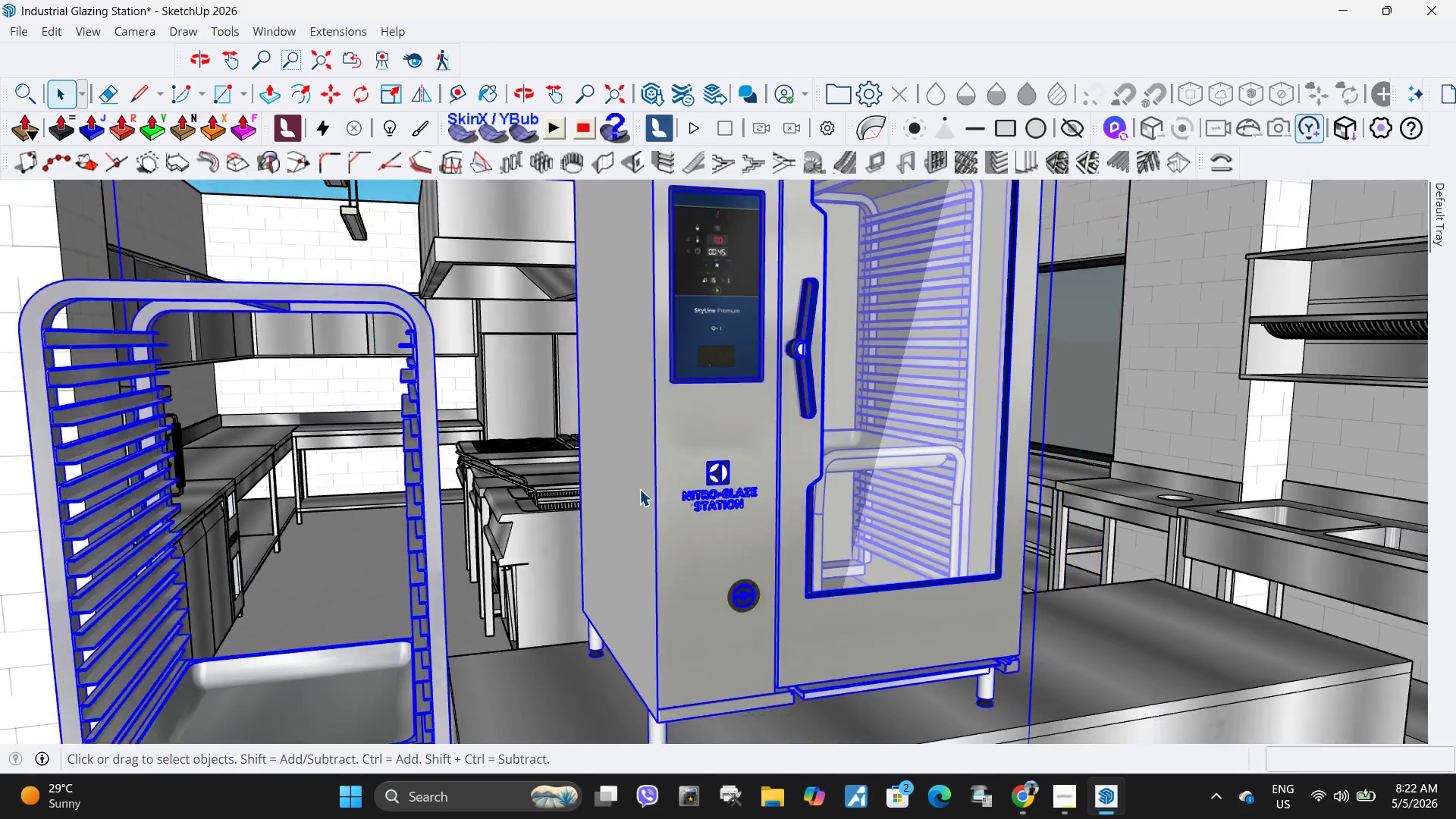 
key(Space)
 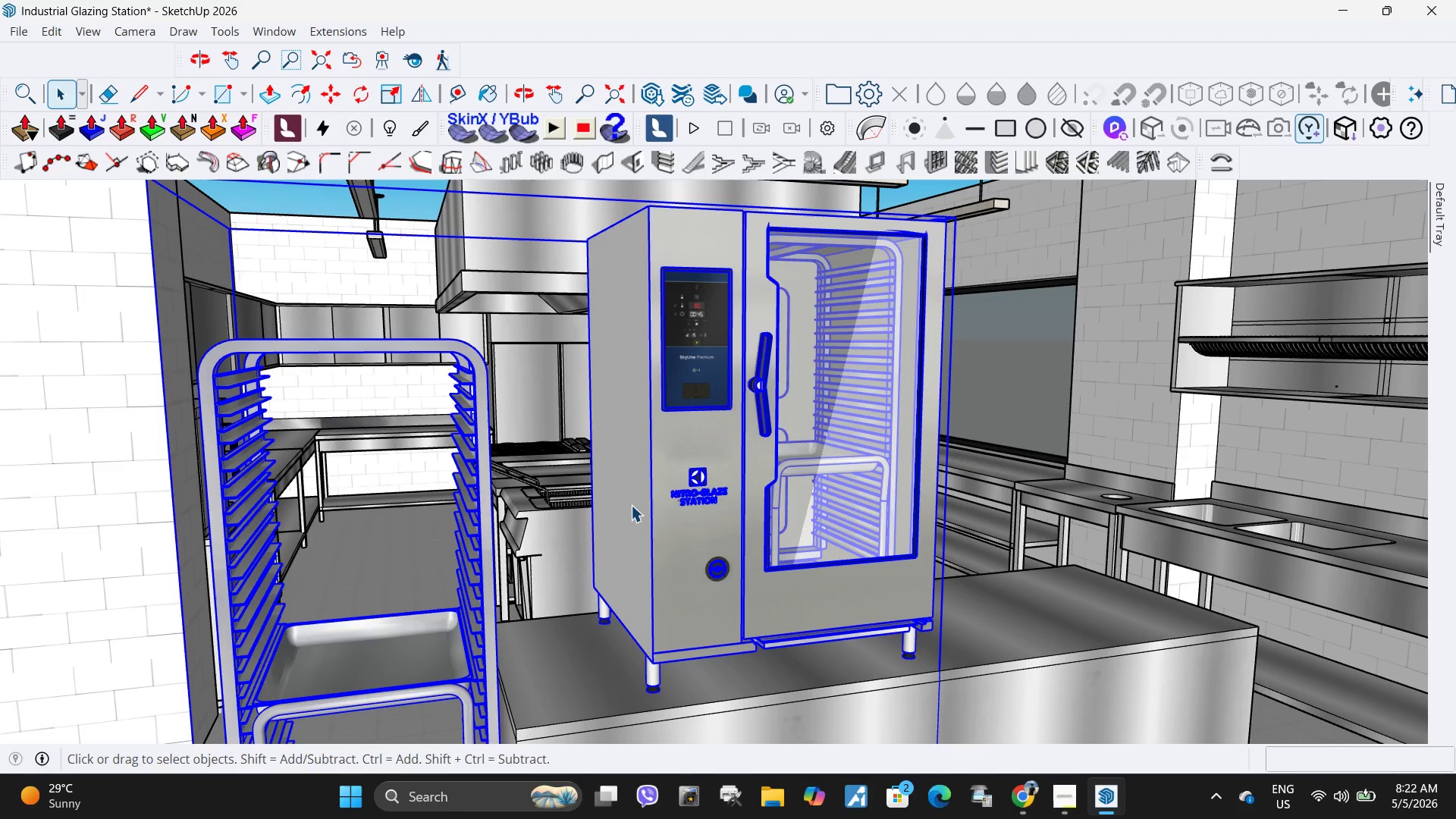 
scroll: coordinate [639, 489], scroll_direction: down, amount: 24.0
 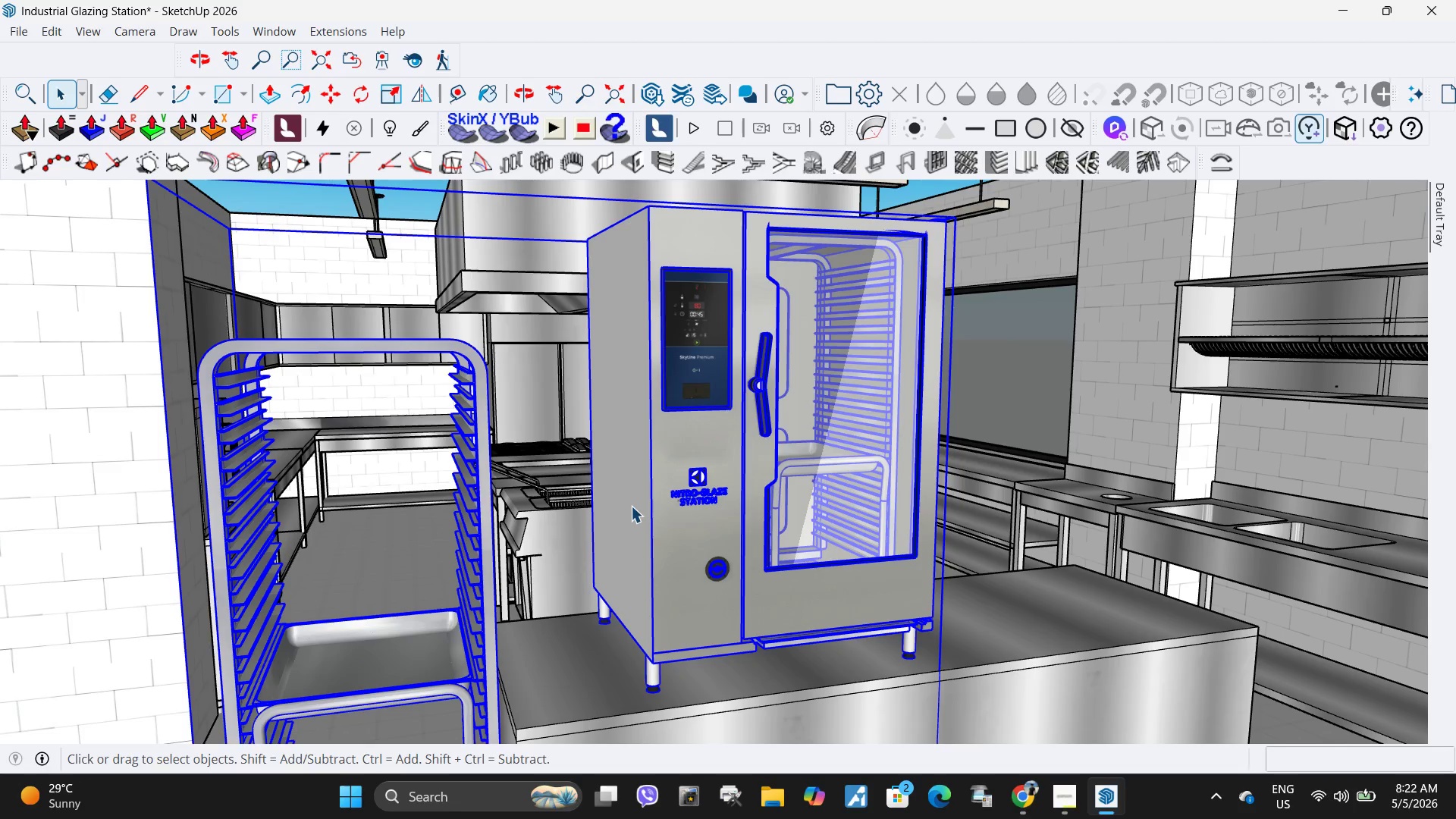 
left_click([631, 506])
 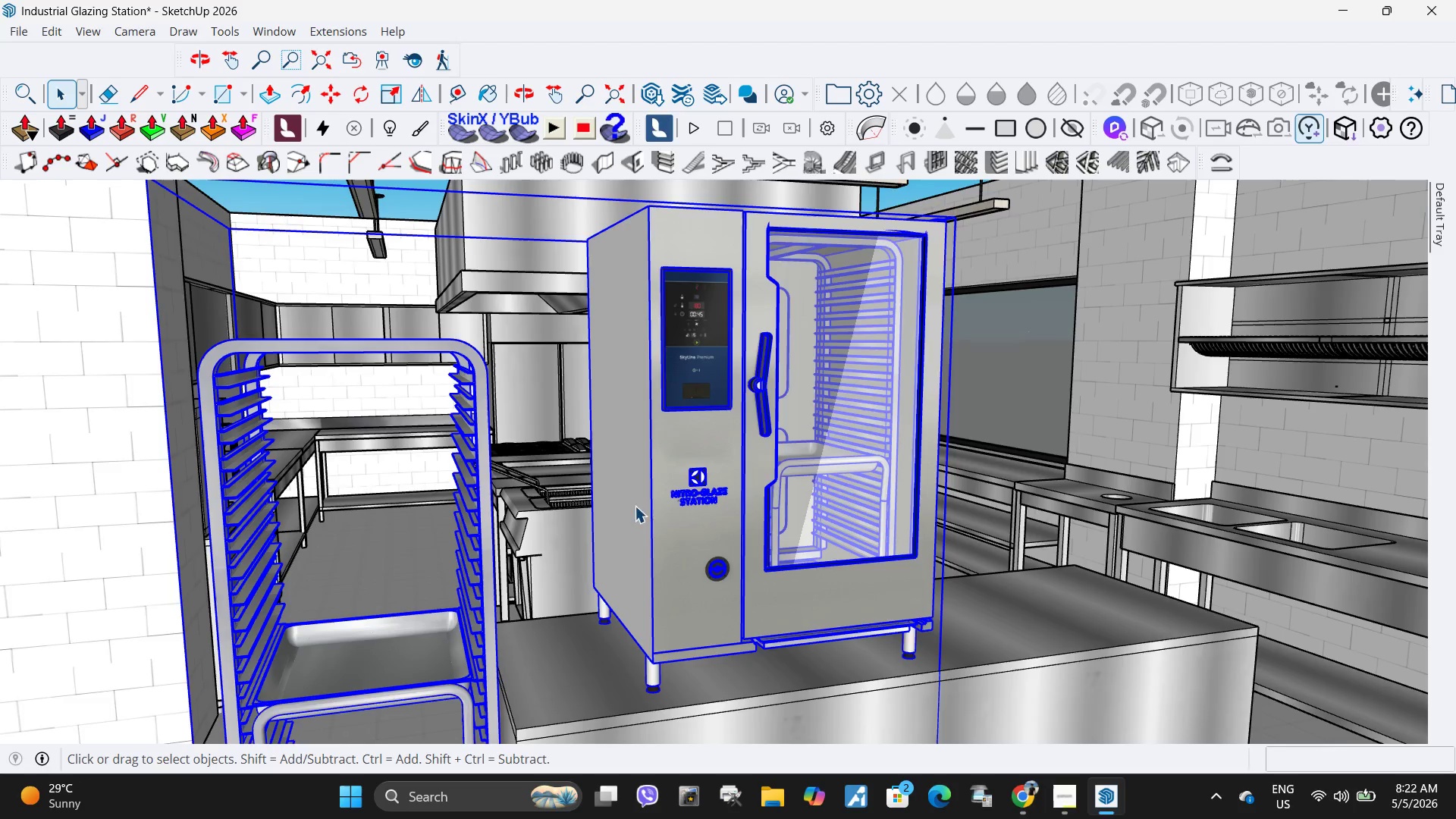 
scroll: coordinate [712, 516], scroll_direction: up, amount: 10.0
 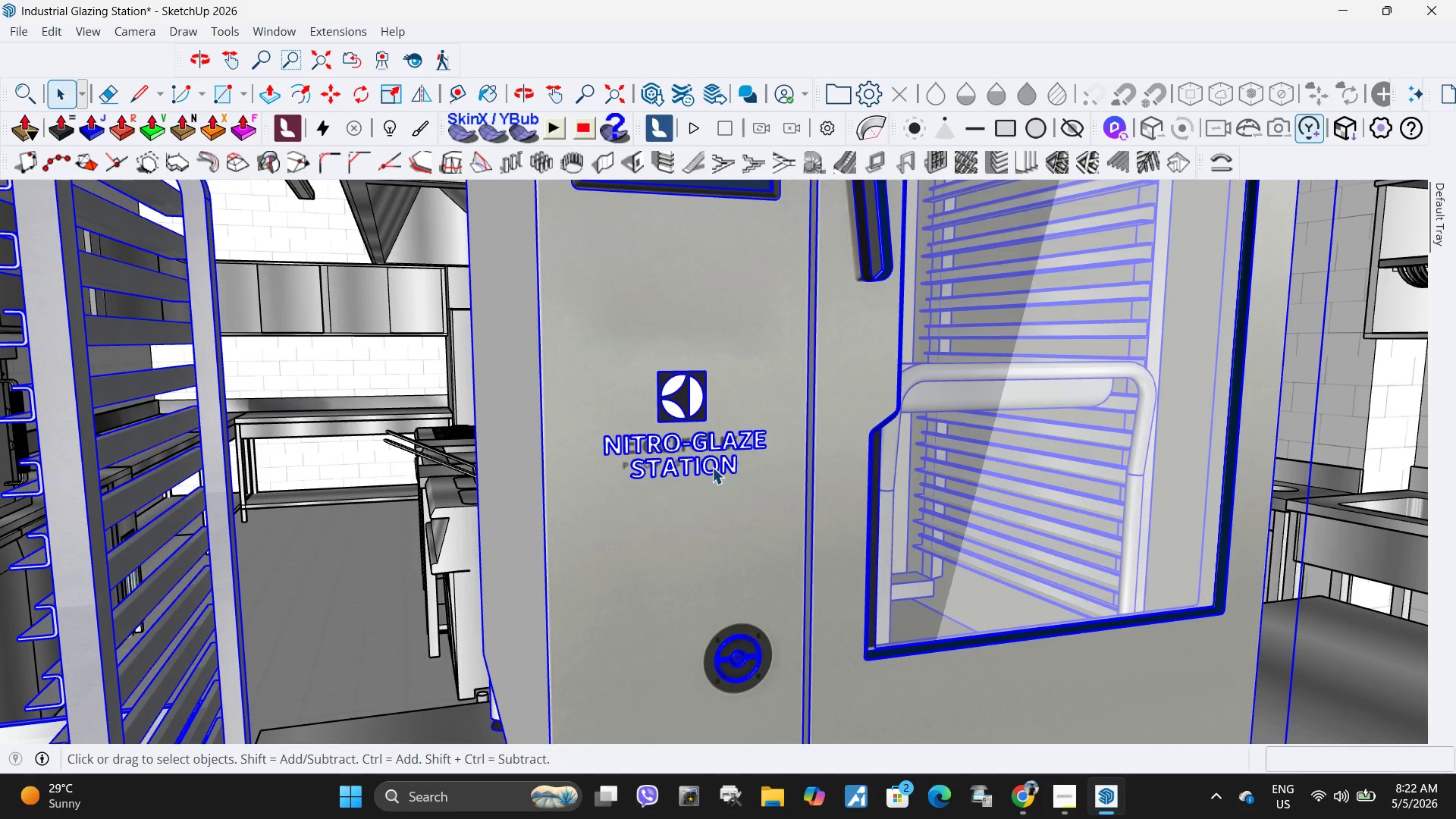 
scroll: coordinate [771, 496], scroll_direction: down, amount: 11.0
 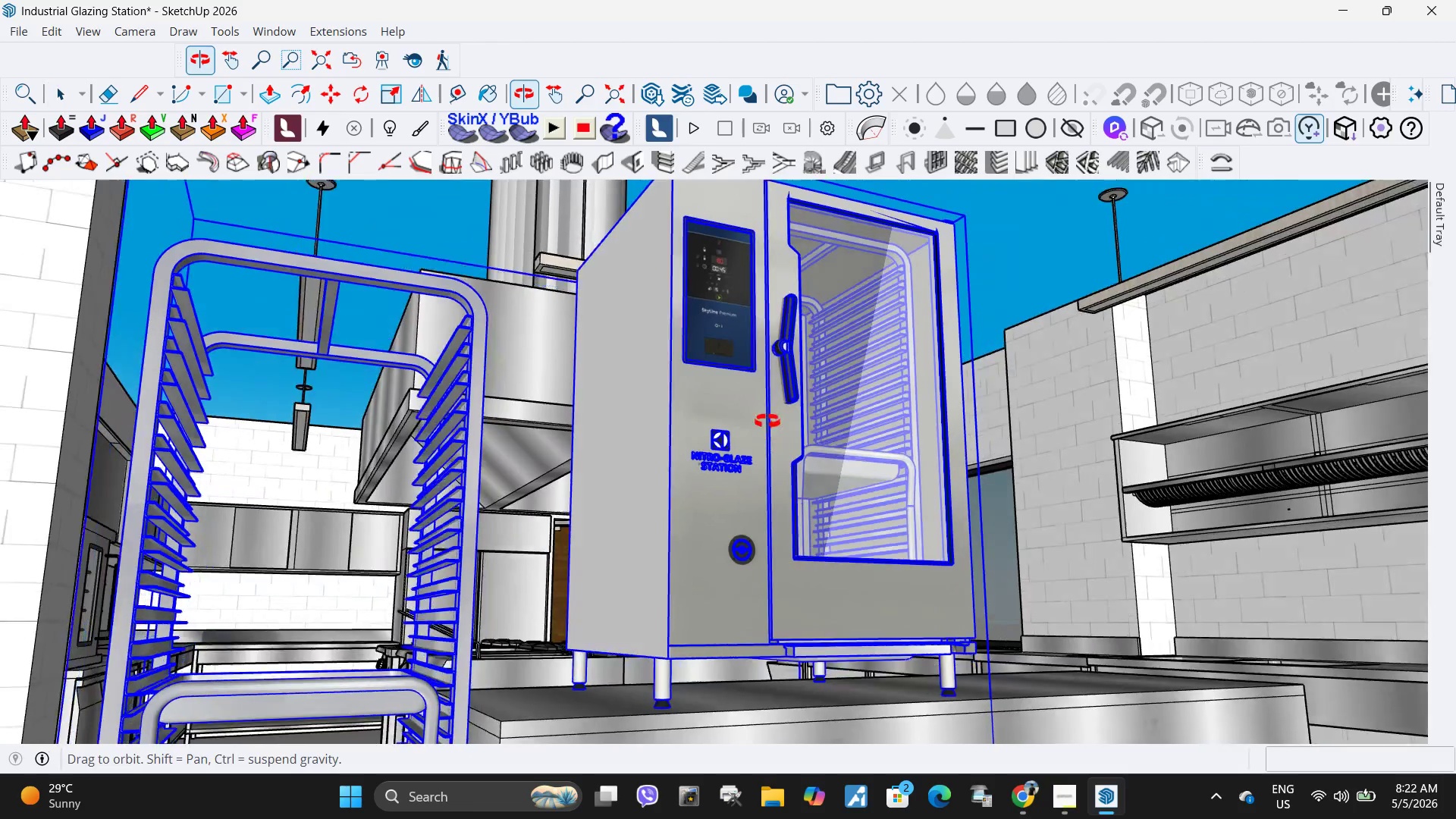 
scroll: coordinate [539, 523], scroll_direction: up, amount: 6.0
 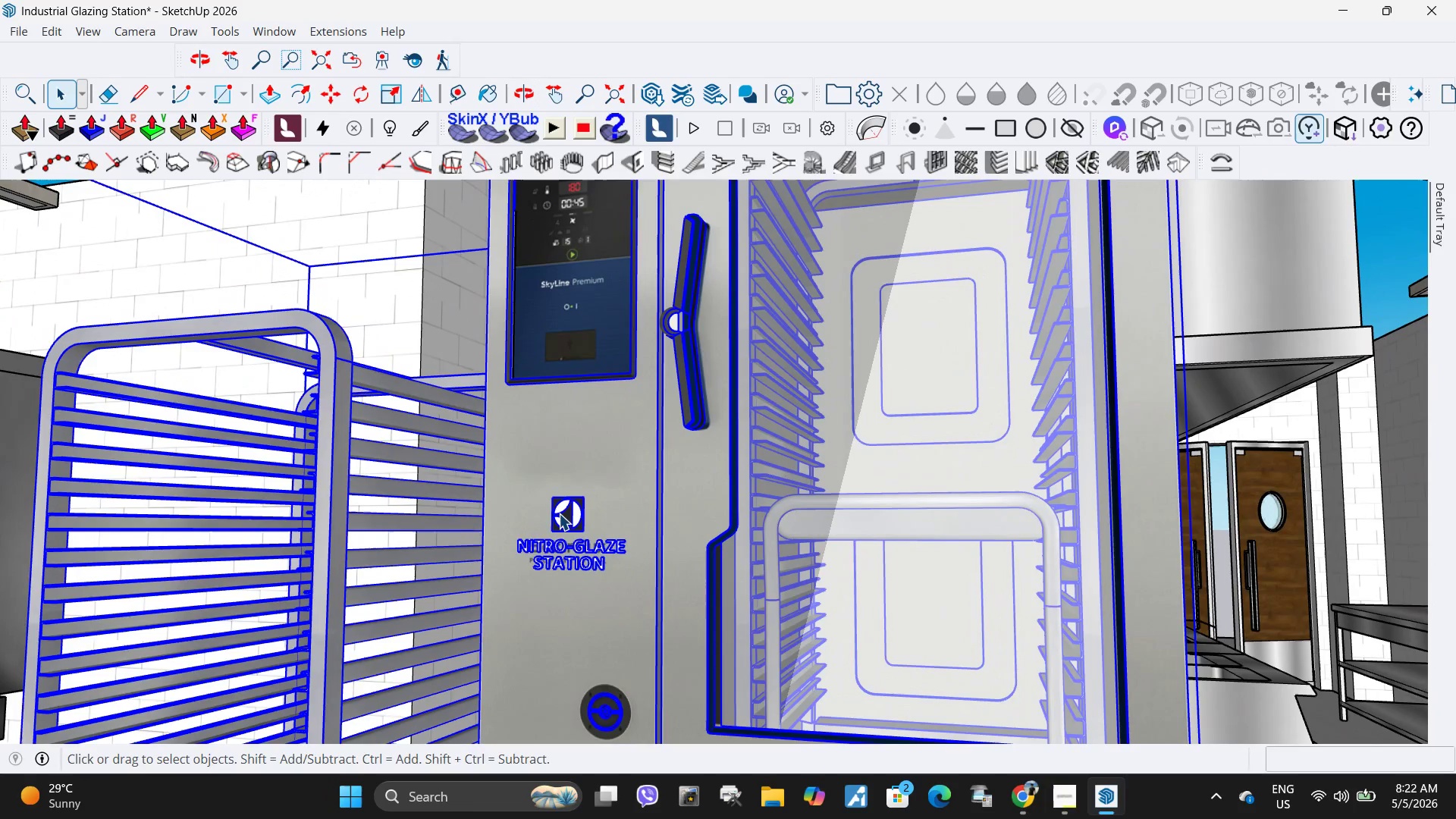 
scroll: coordinate [559, 513], scroll_direction: down, amount: 1.0
 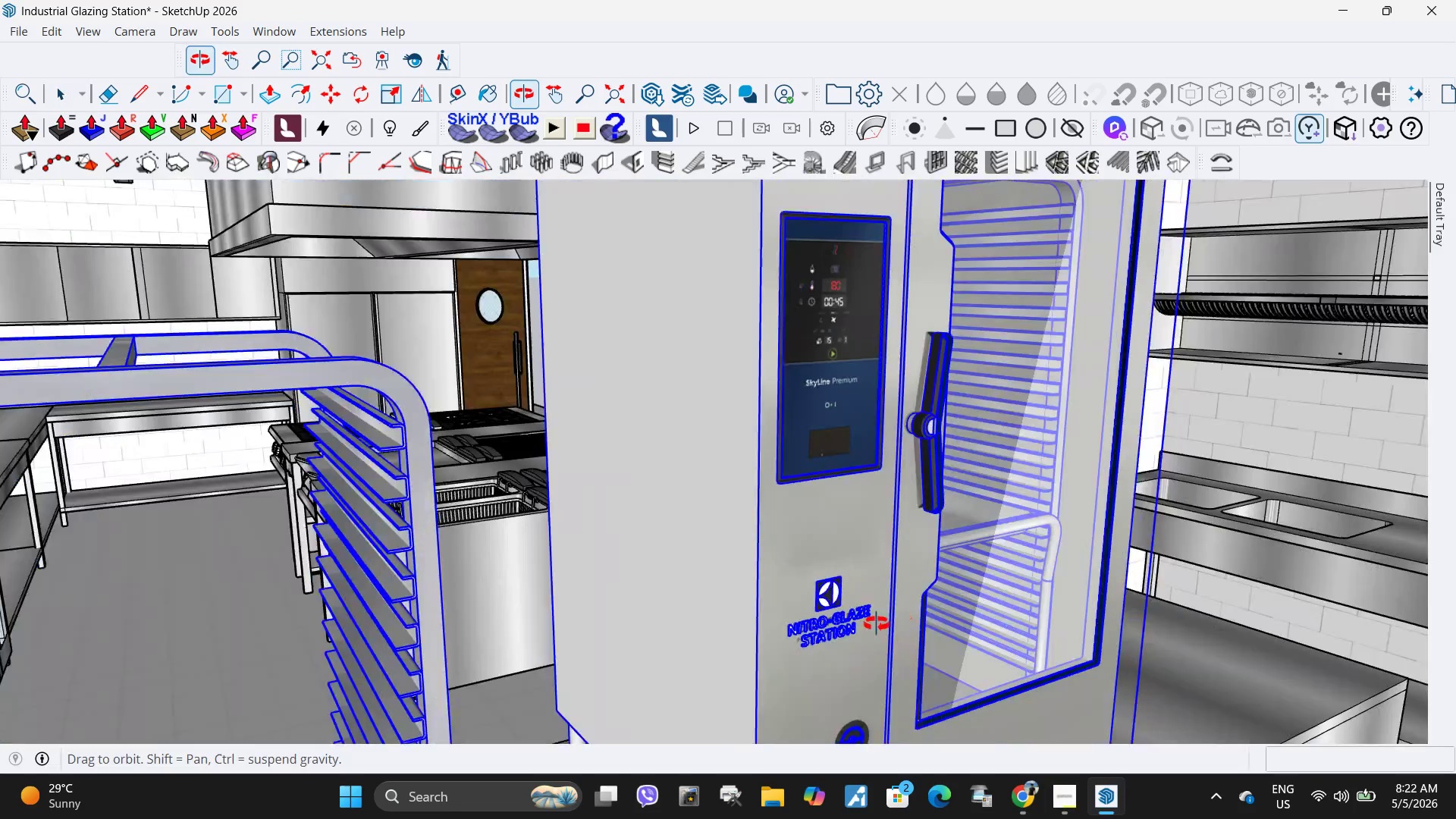 
key(Escape)
 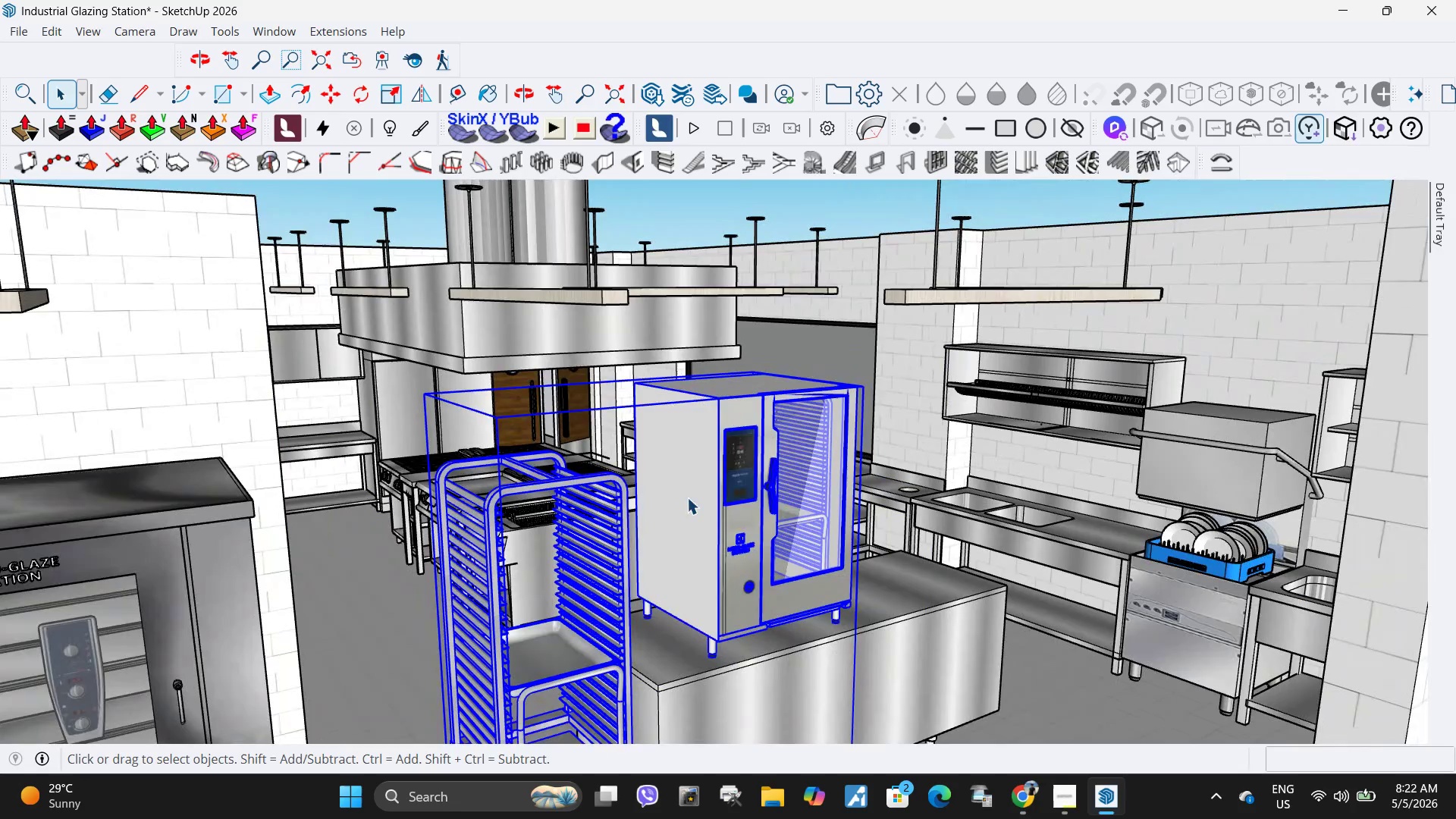 
scroll: coordinate [676, 503], scroll_direction: down, amount: 12.0
 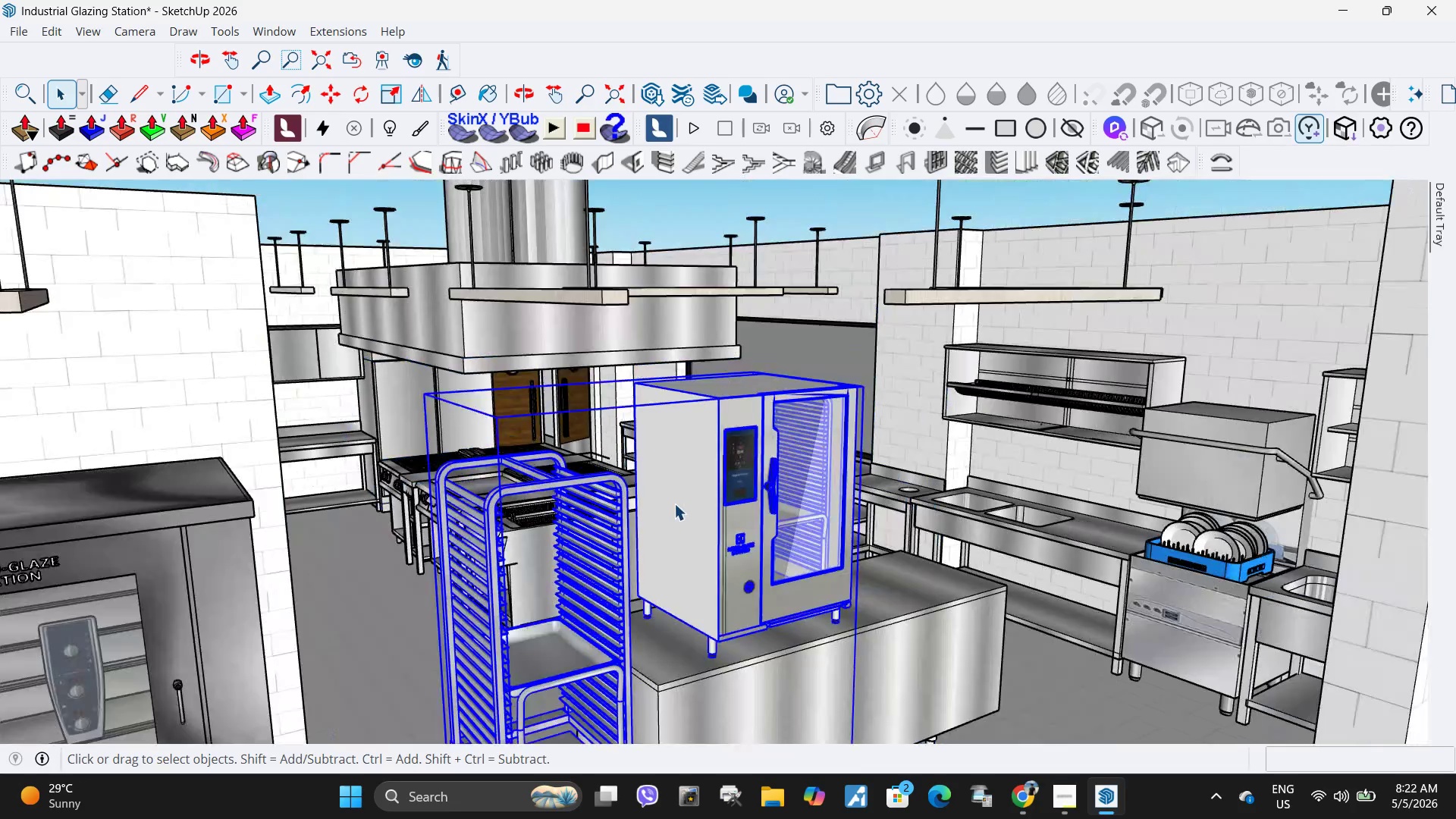 
key(Space)
 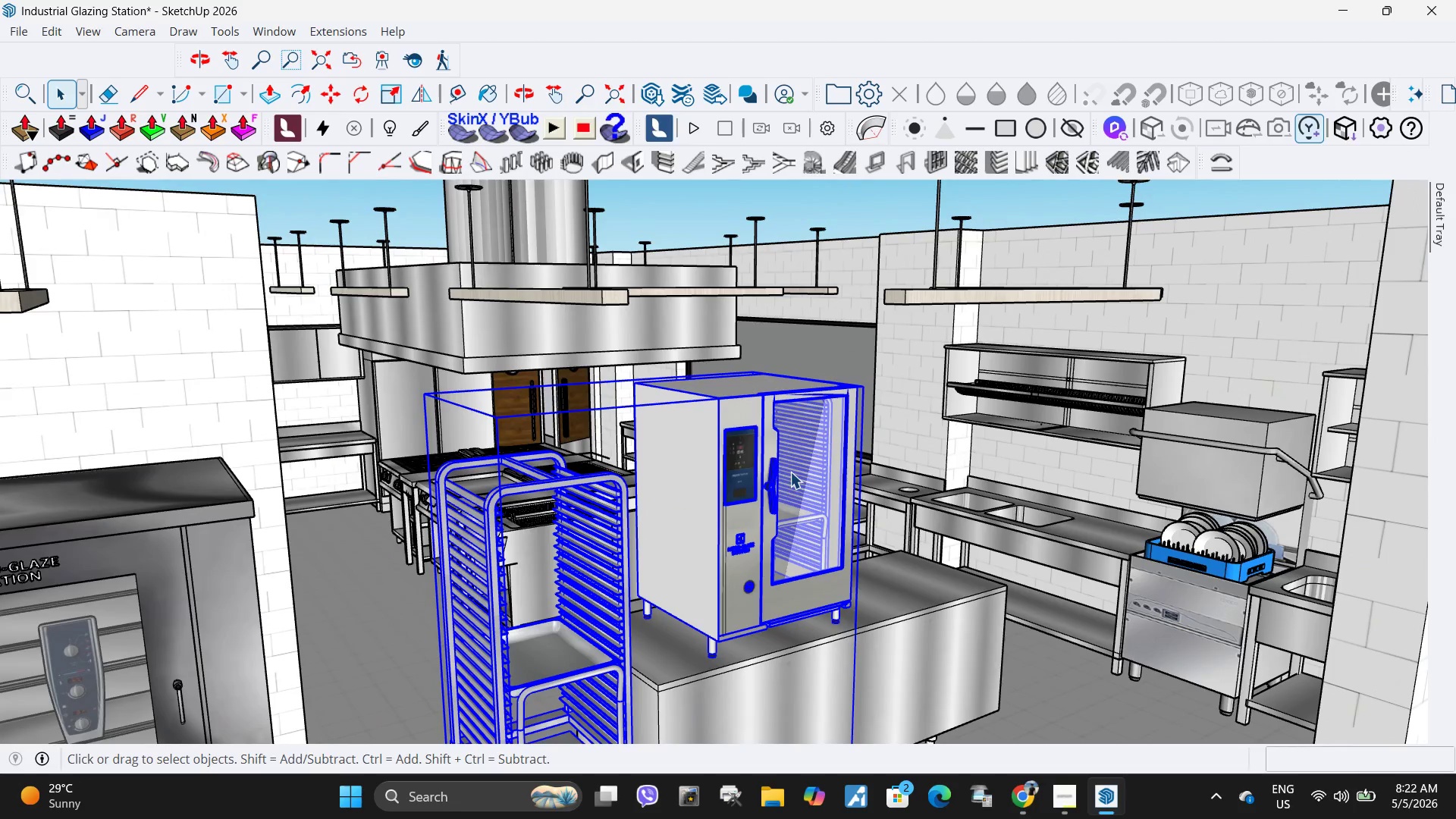 
key(Escape)
 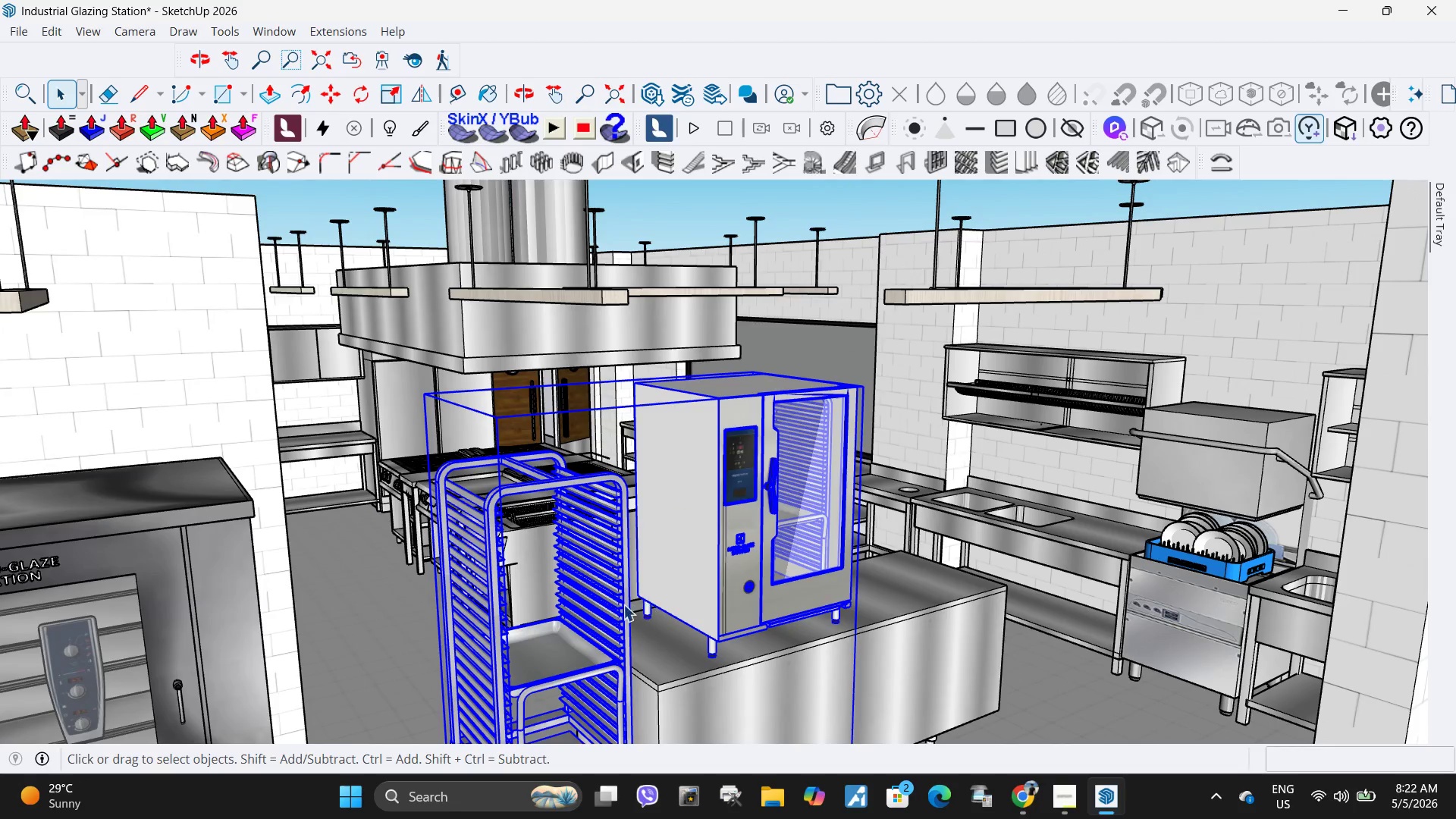 
double_click([620, 604])
 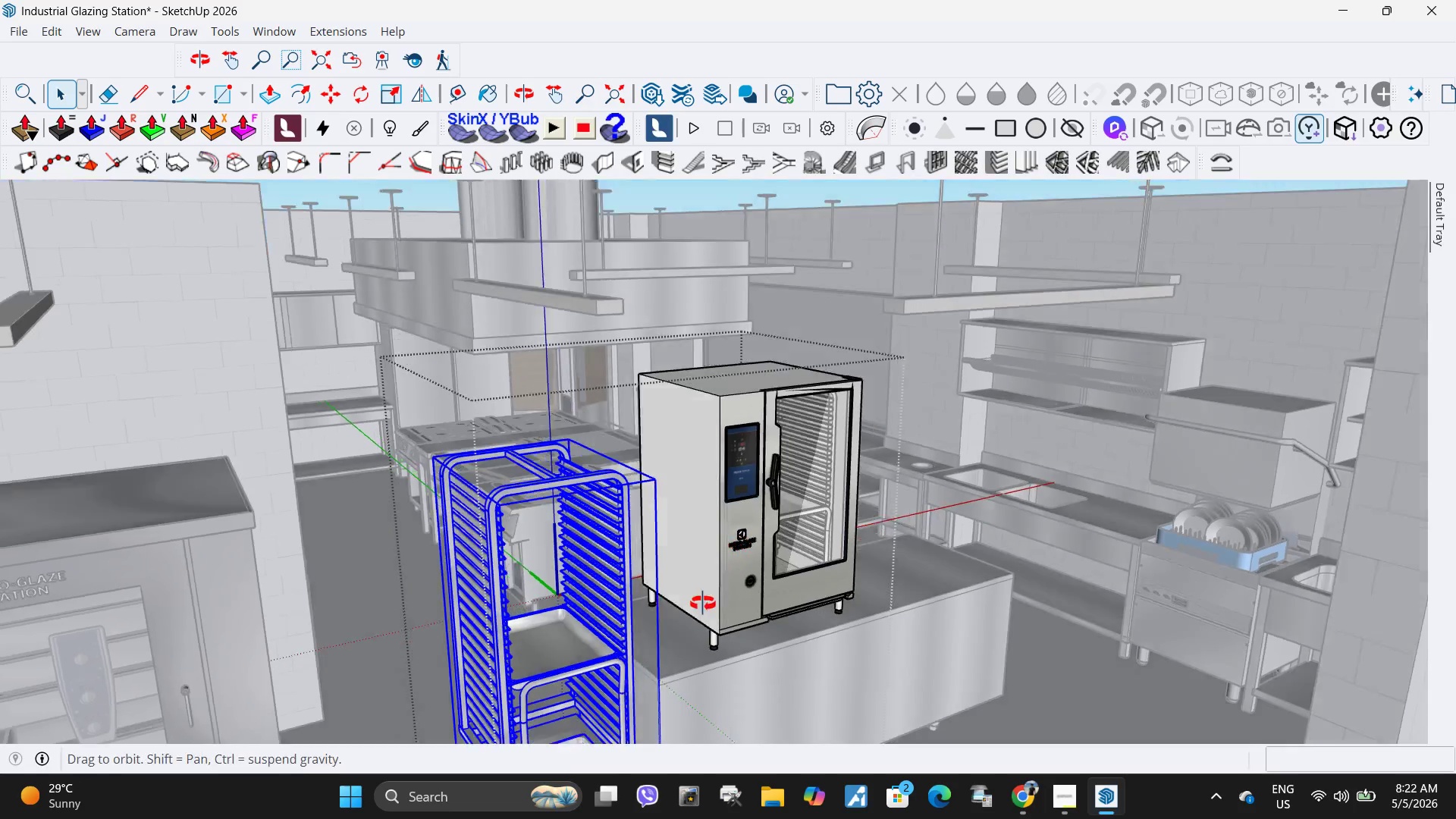 
key(S)
 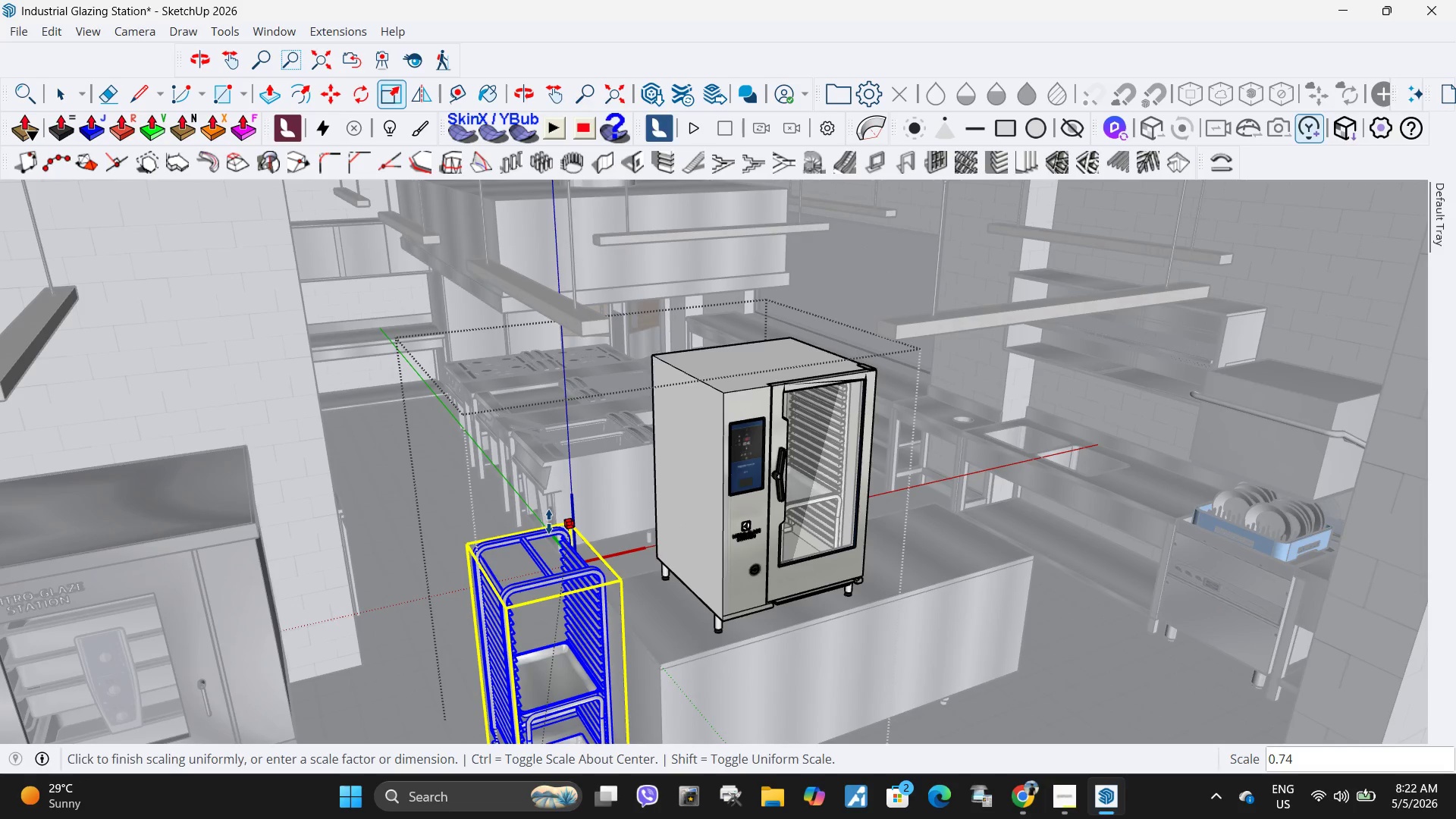 
left_click([549, 522])
 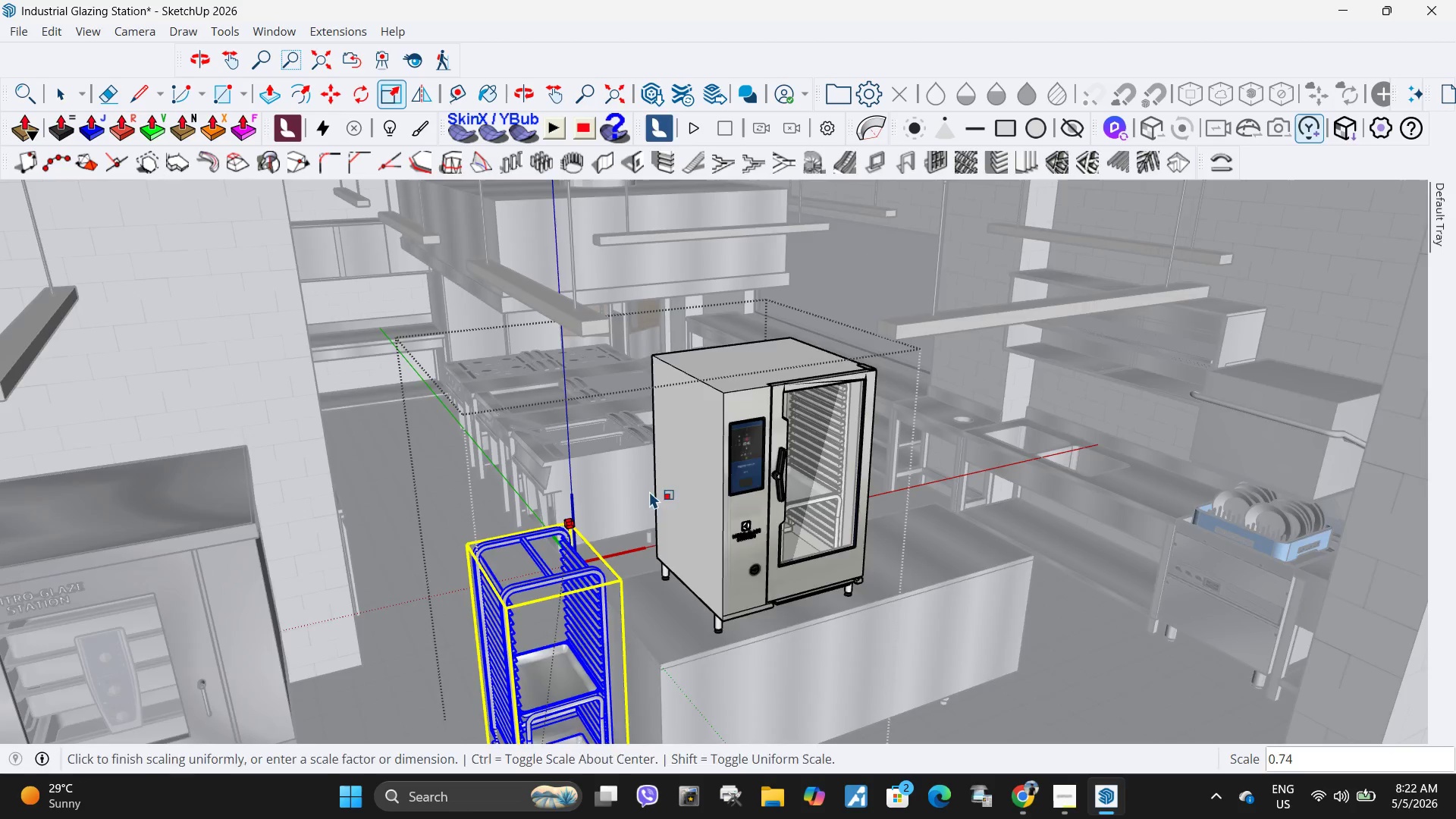 
key(Space)
 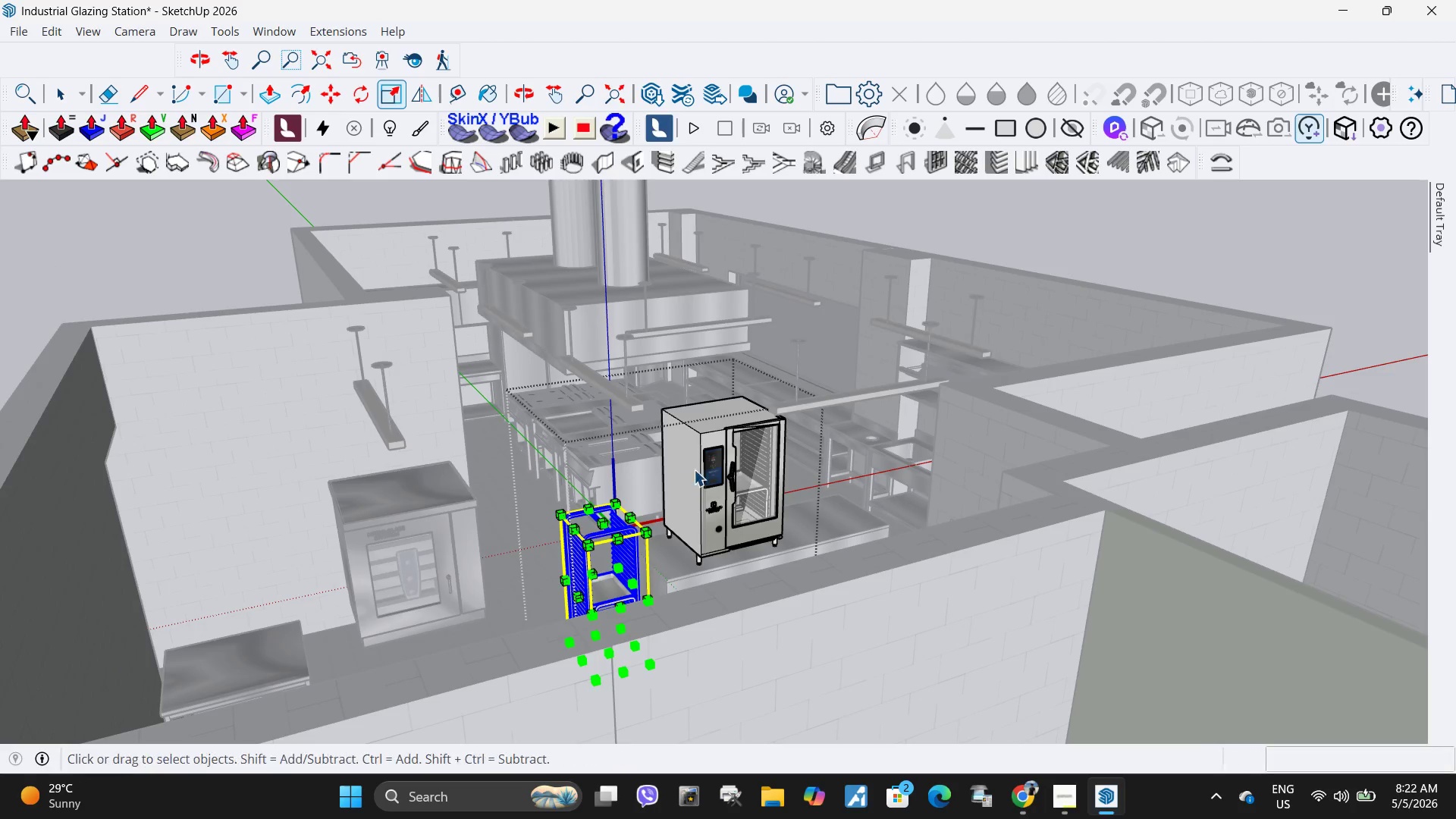 
key(Escape)
 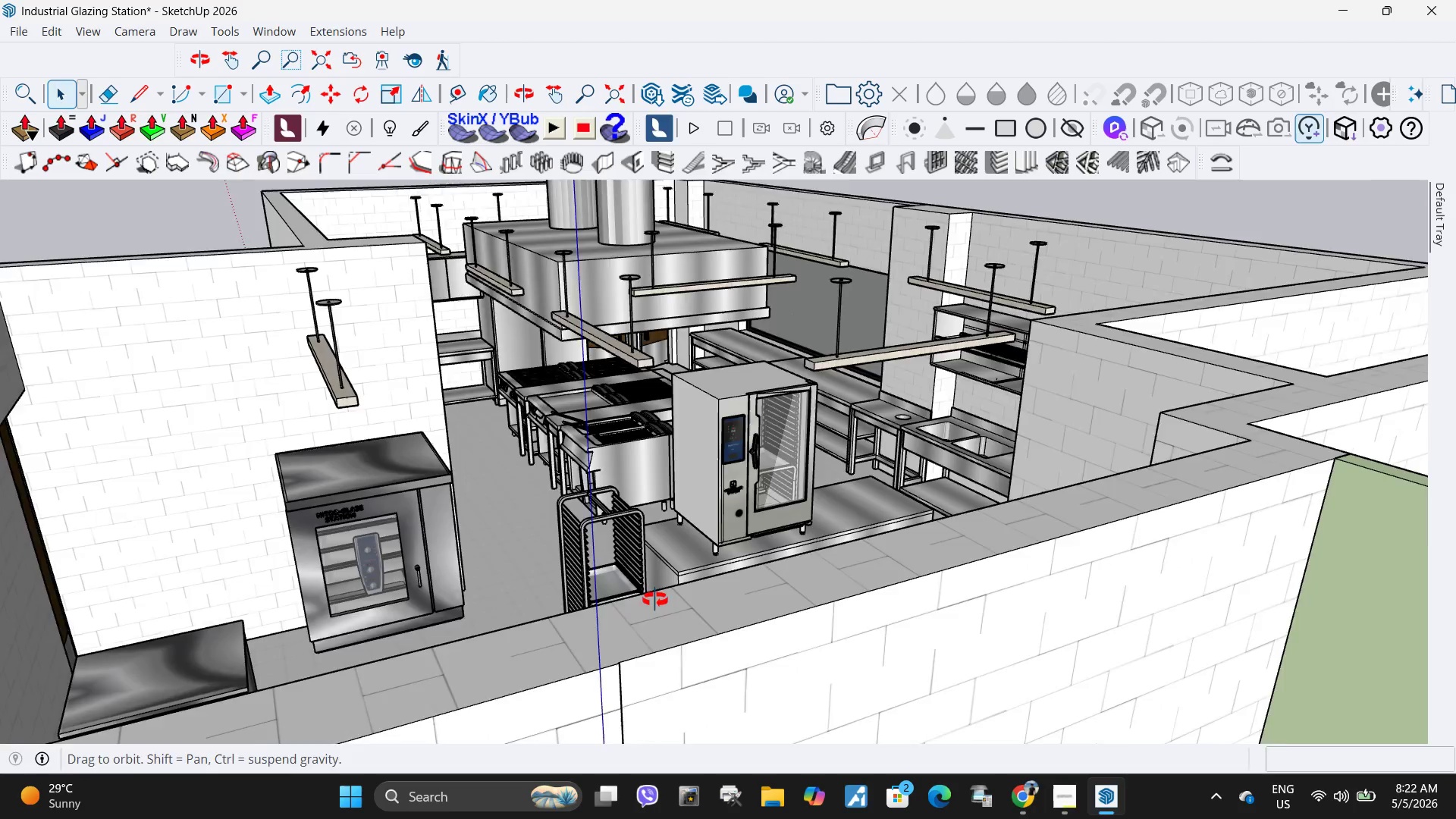 
scroll: coordinate [596, 618], scroll_direction: down, amount: 1.0
 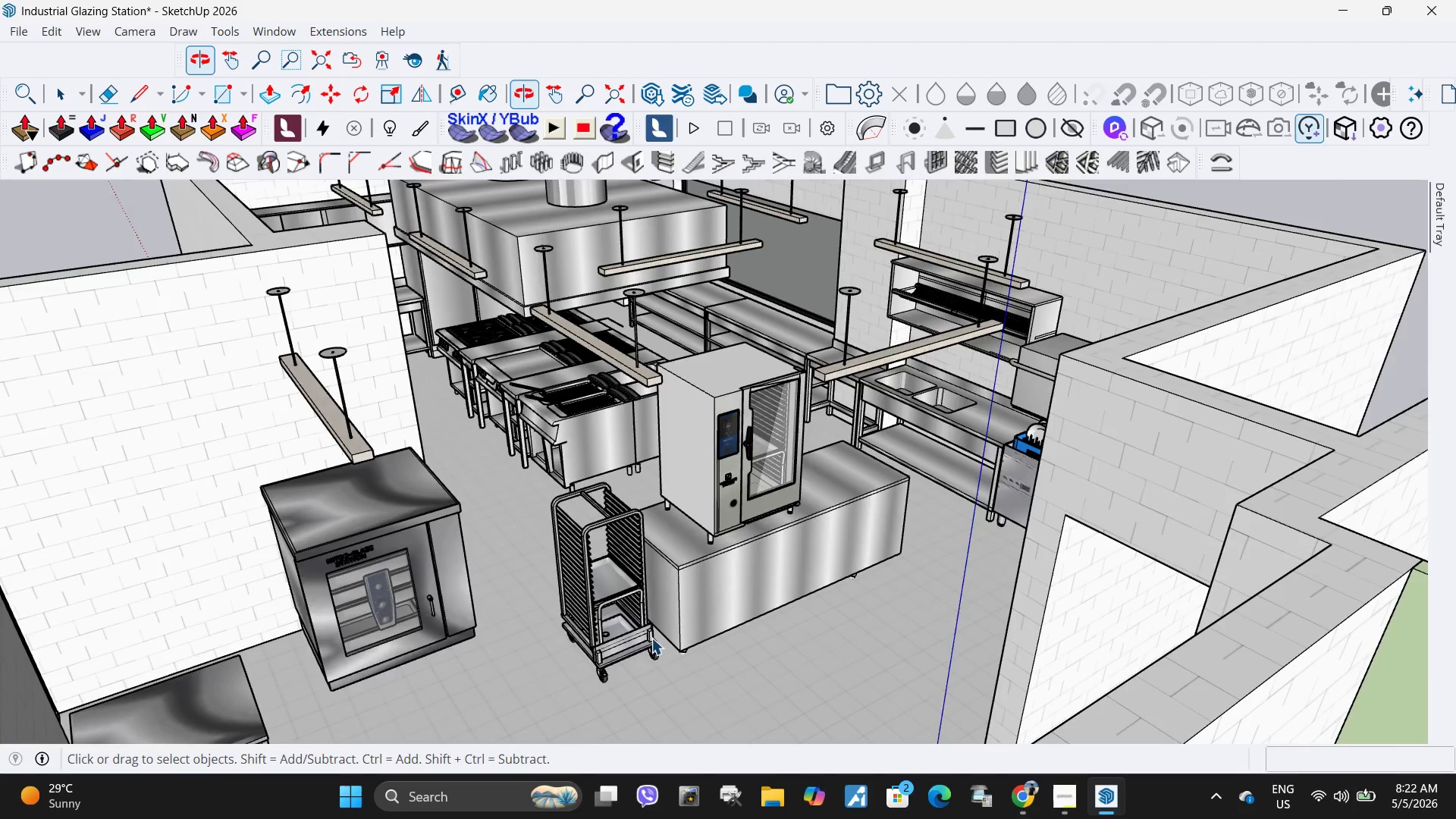 
scroll: coordinate [630, 643], scroll_direction: up, amount: 5.0
 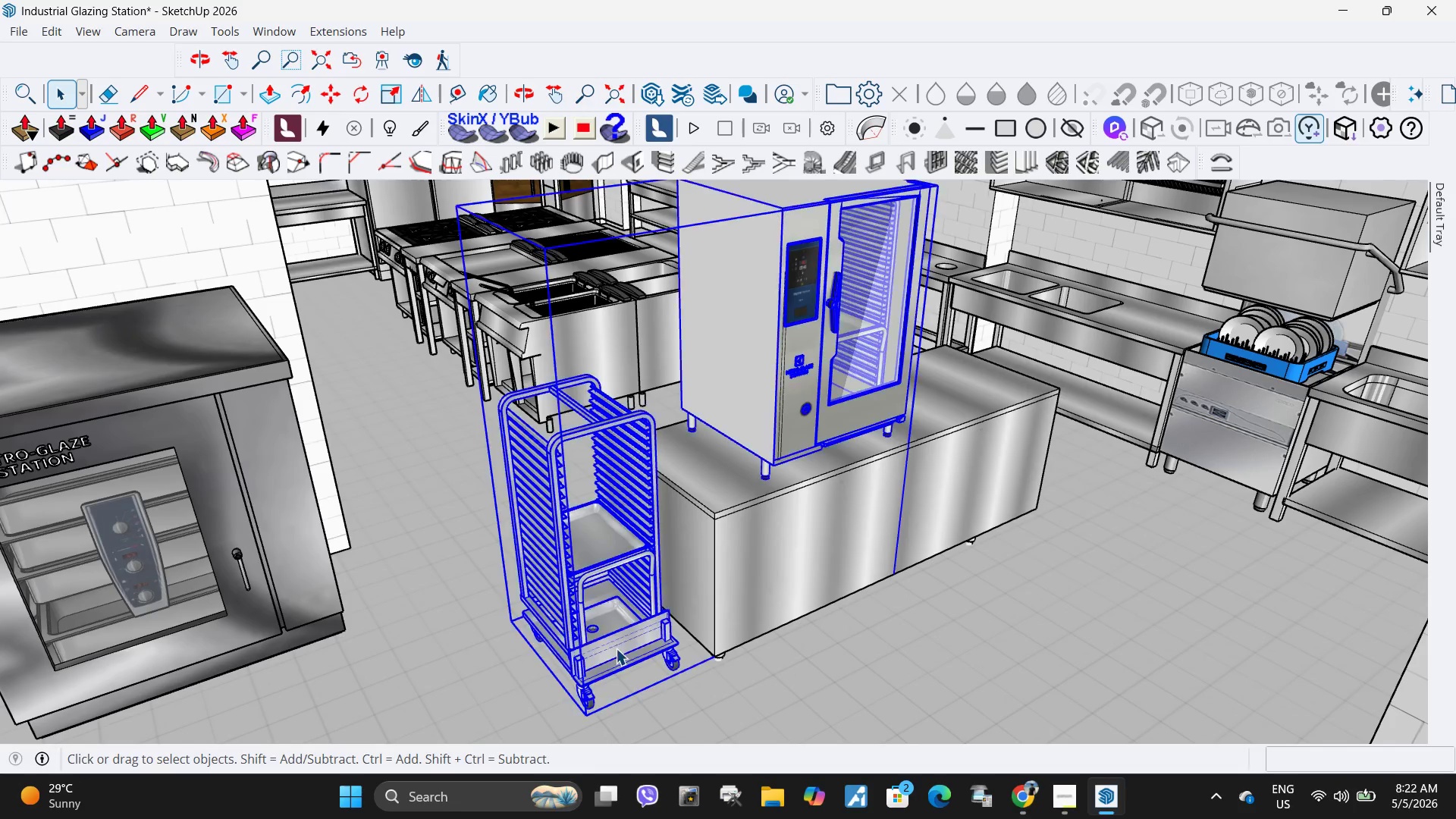 
double_click([626, 646])
 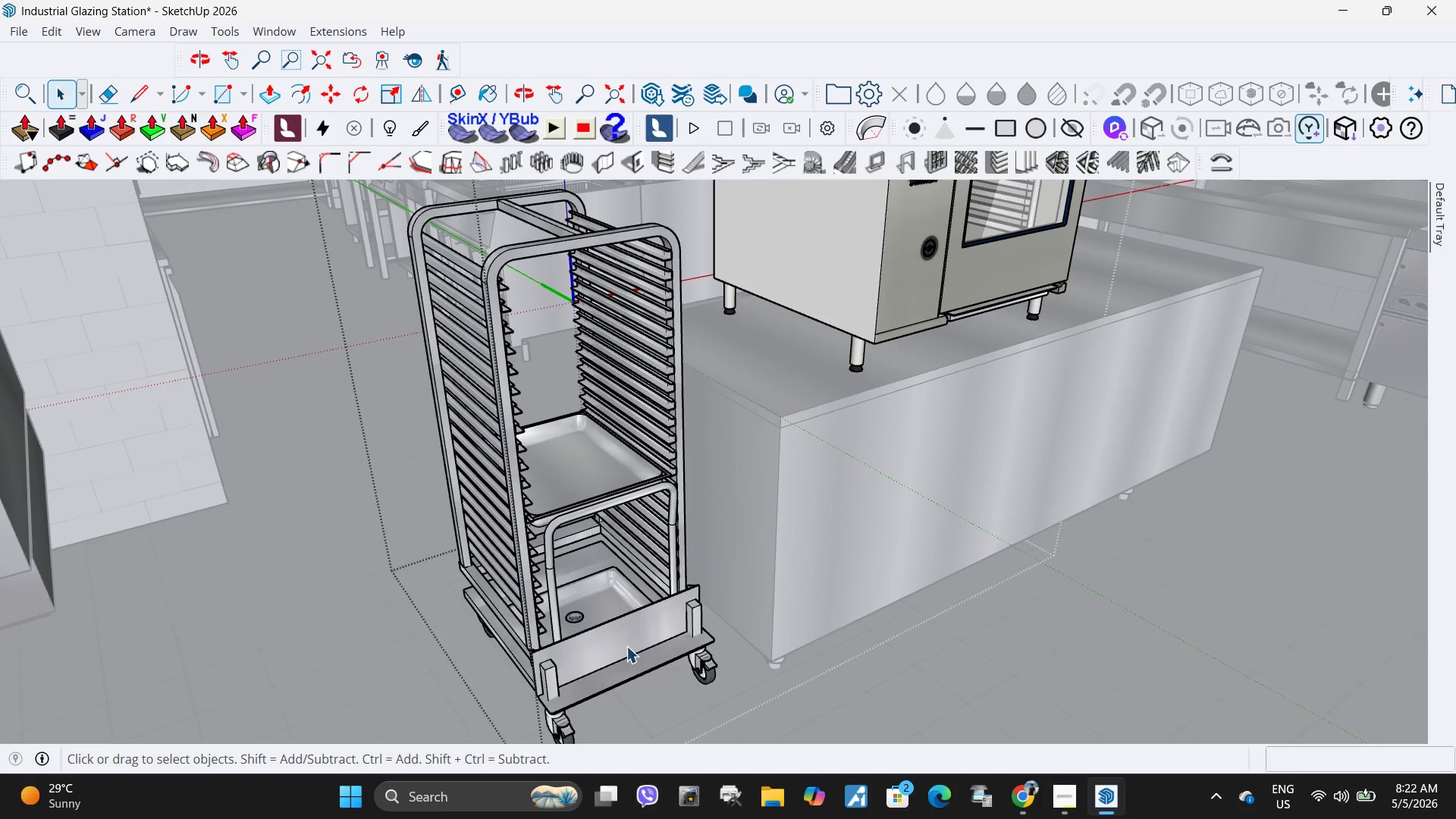 
scroll: coordinate [624, 648], scroll_direction: up, amount: 5.0
 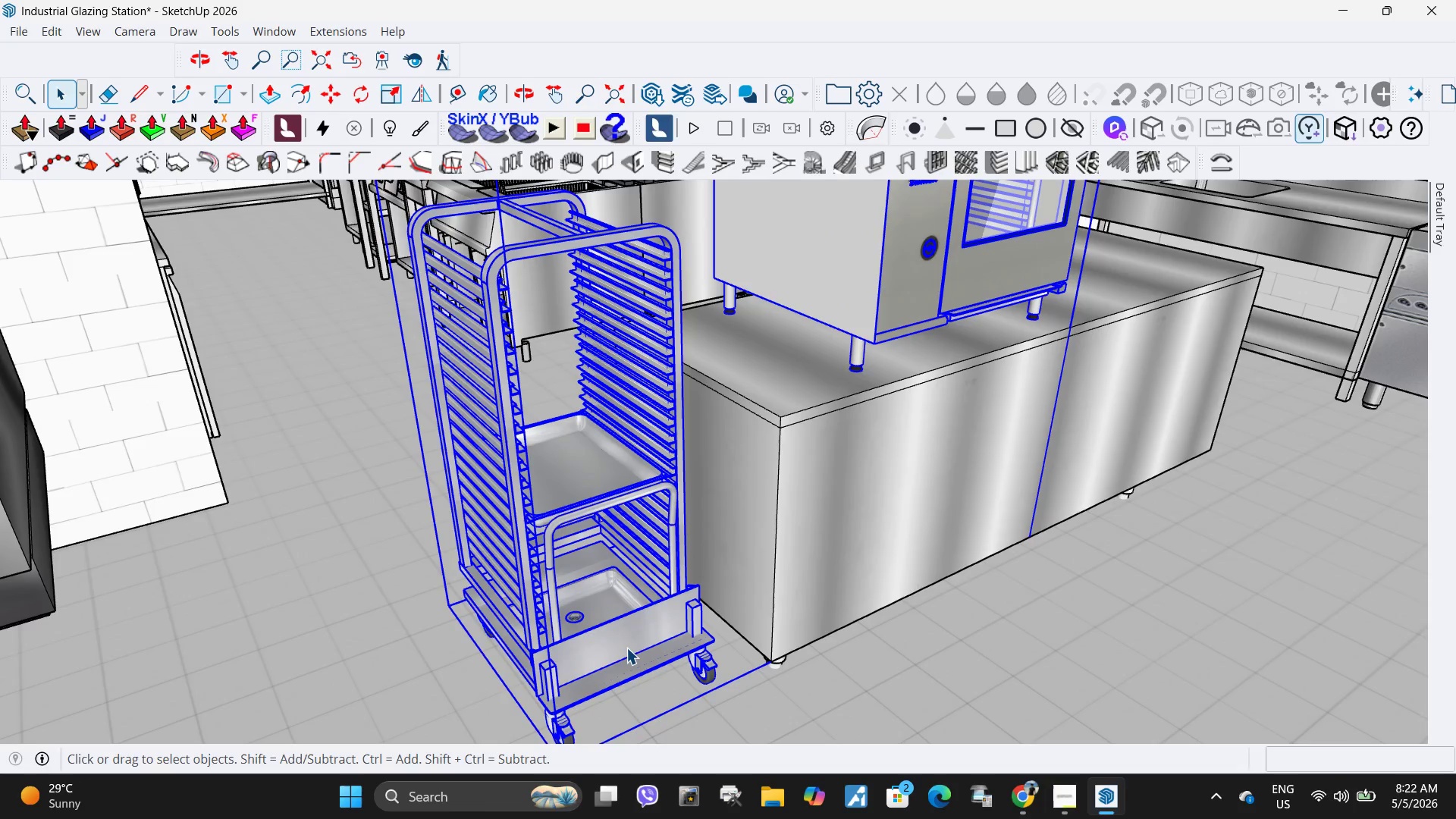 
triple_click([629, 645])
 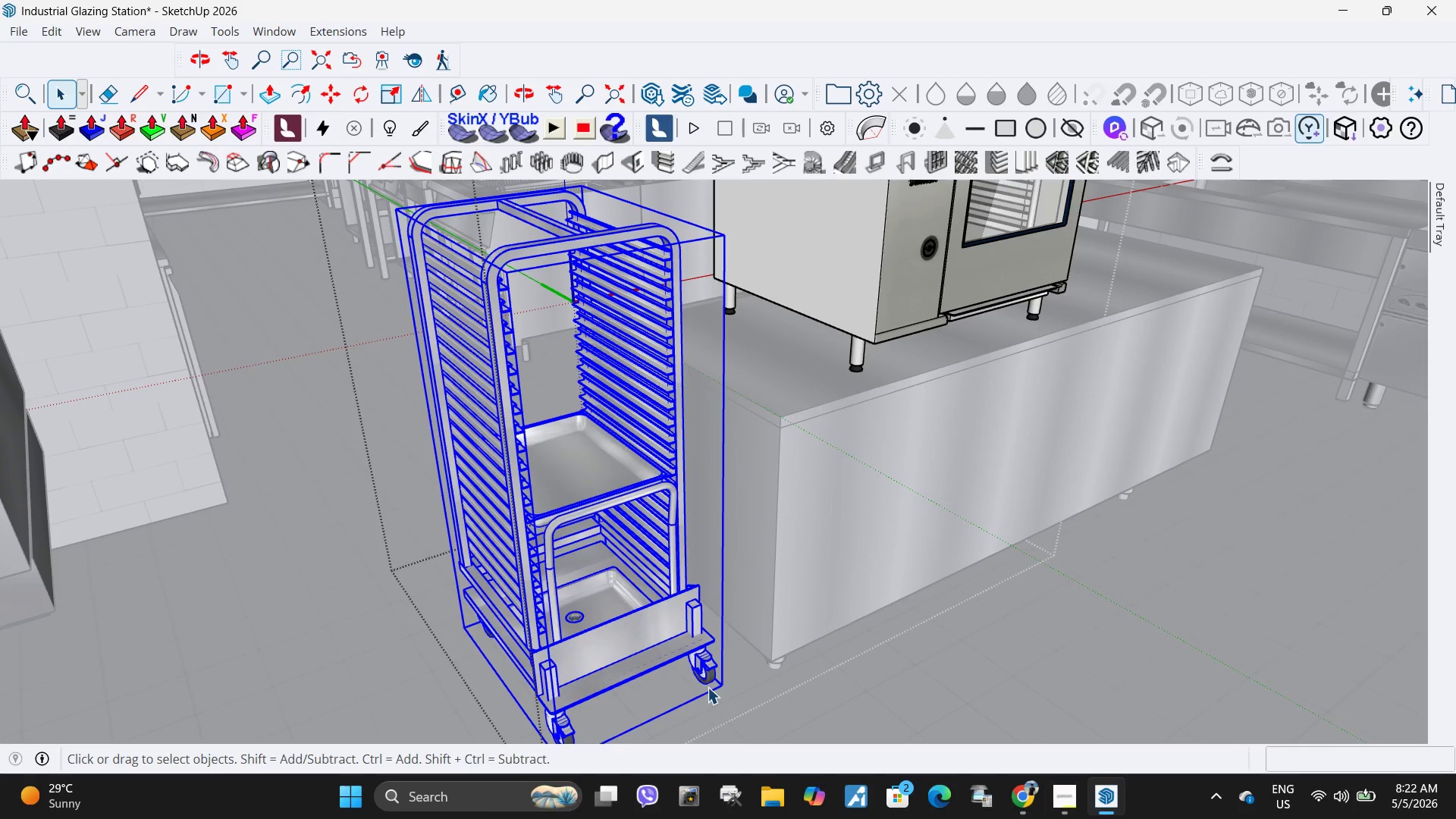 
key(M)
 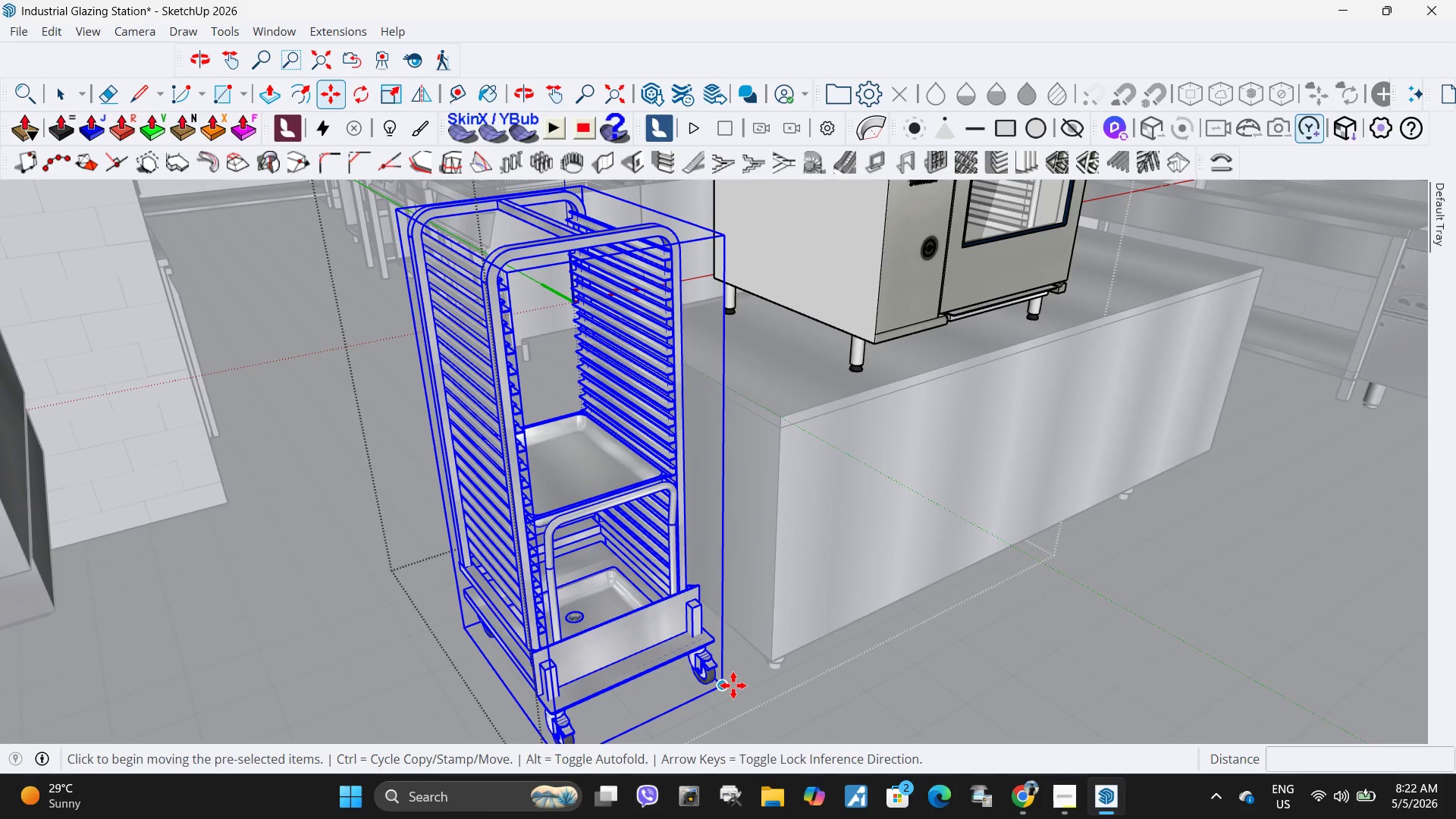 
left_click([727, 686])
 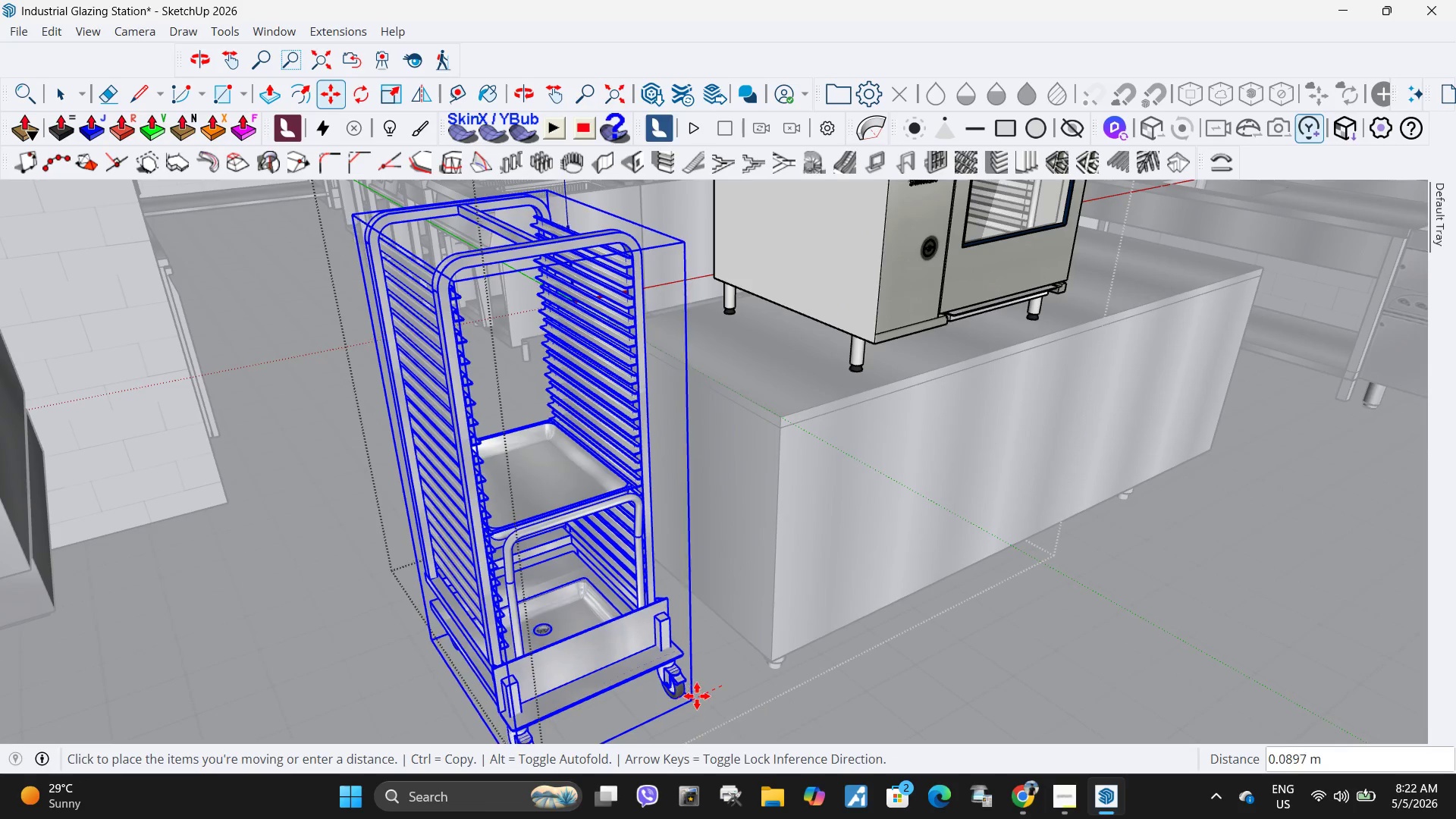 
key(Space)
 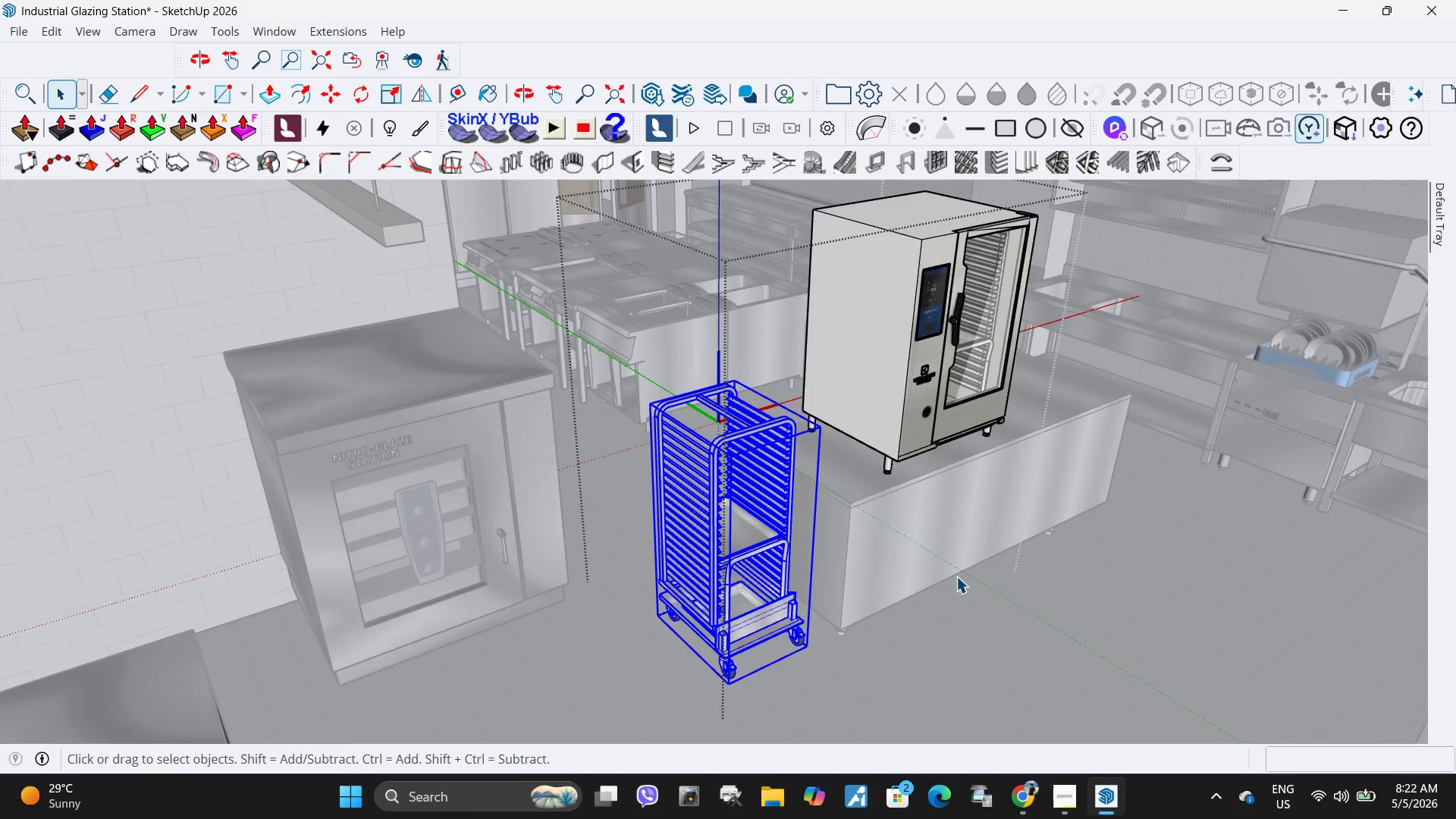 
key(Escape)
 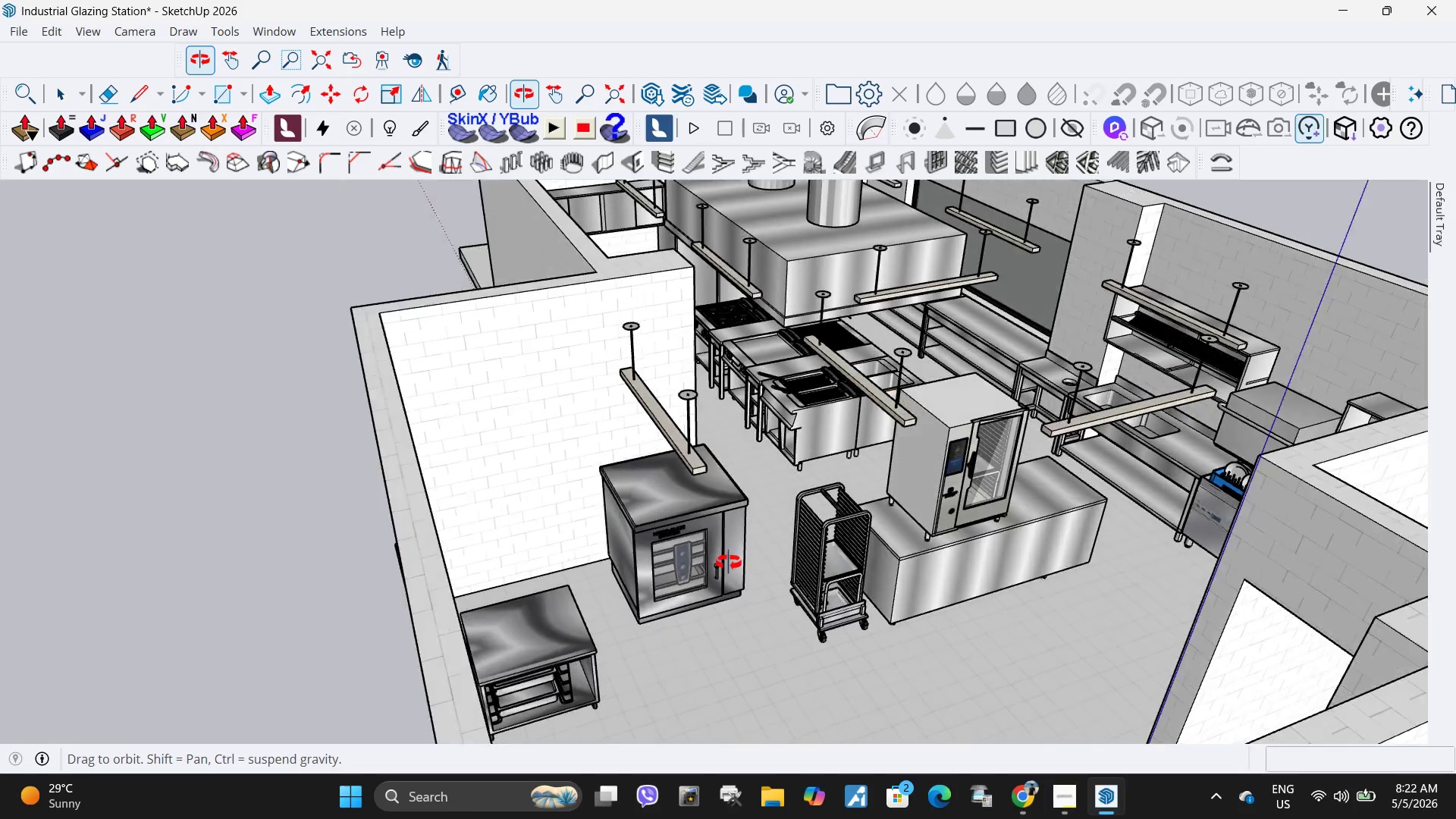 
scroll: coordinate [956, 576], scroll_direction: down, amount: 12.0
 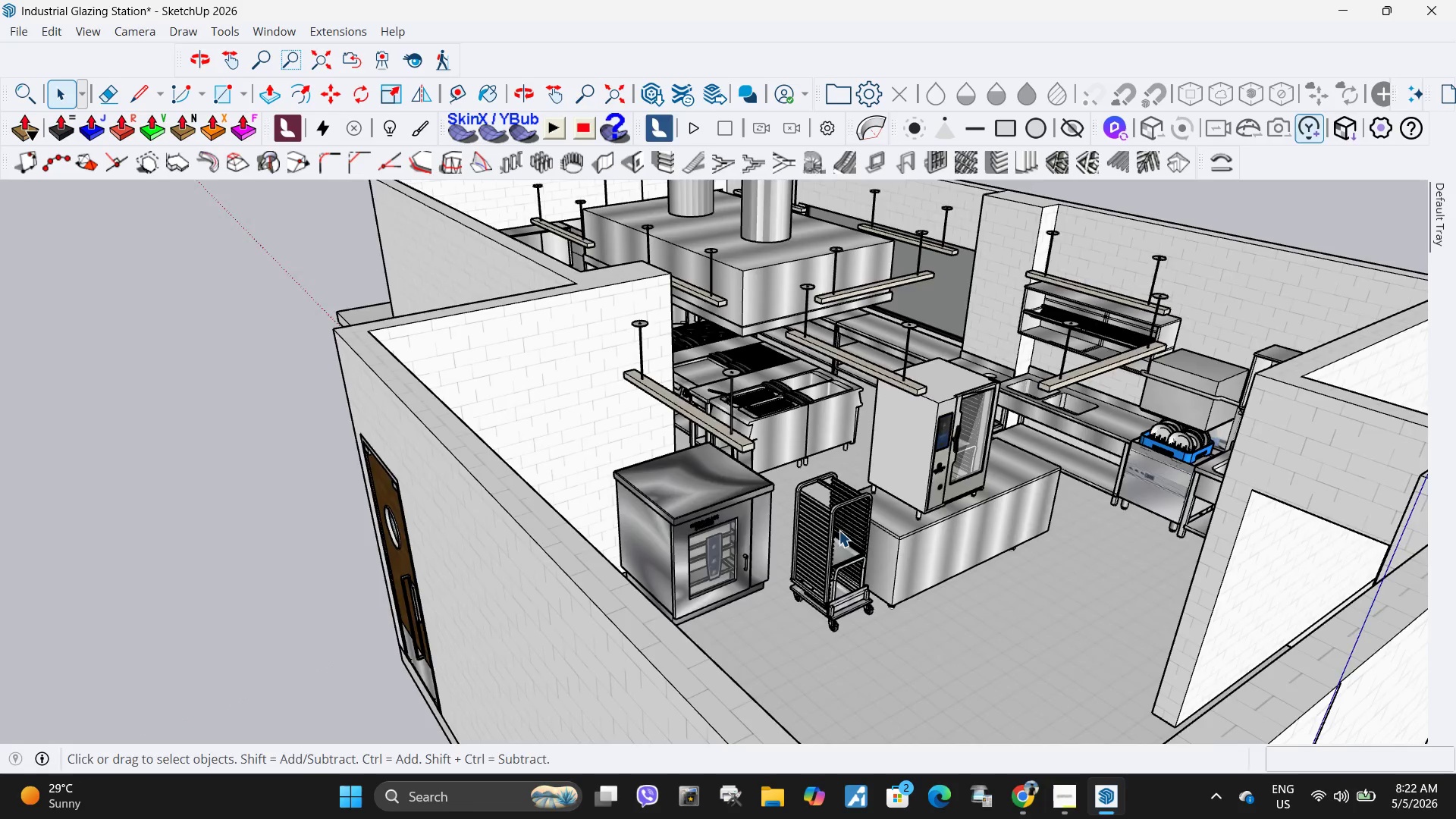 
left_click([711, 553])
 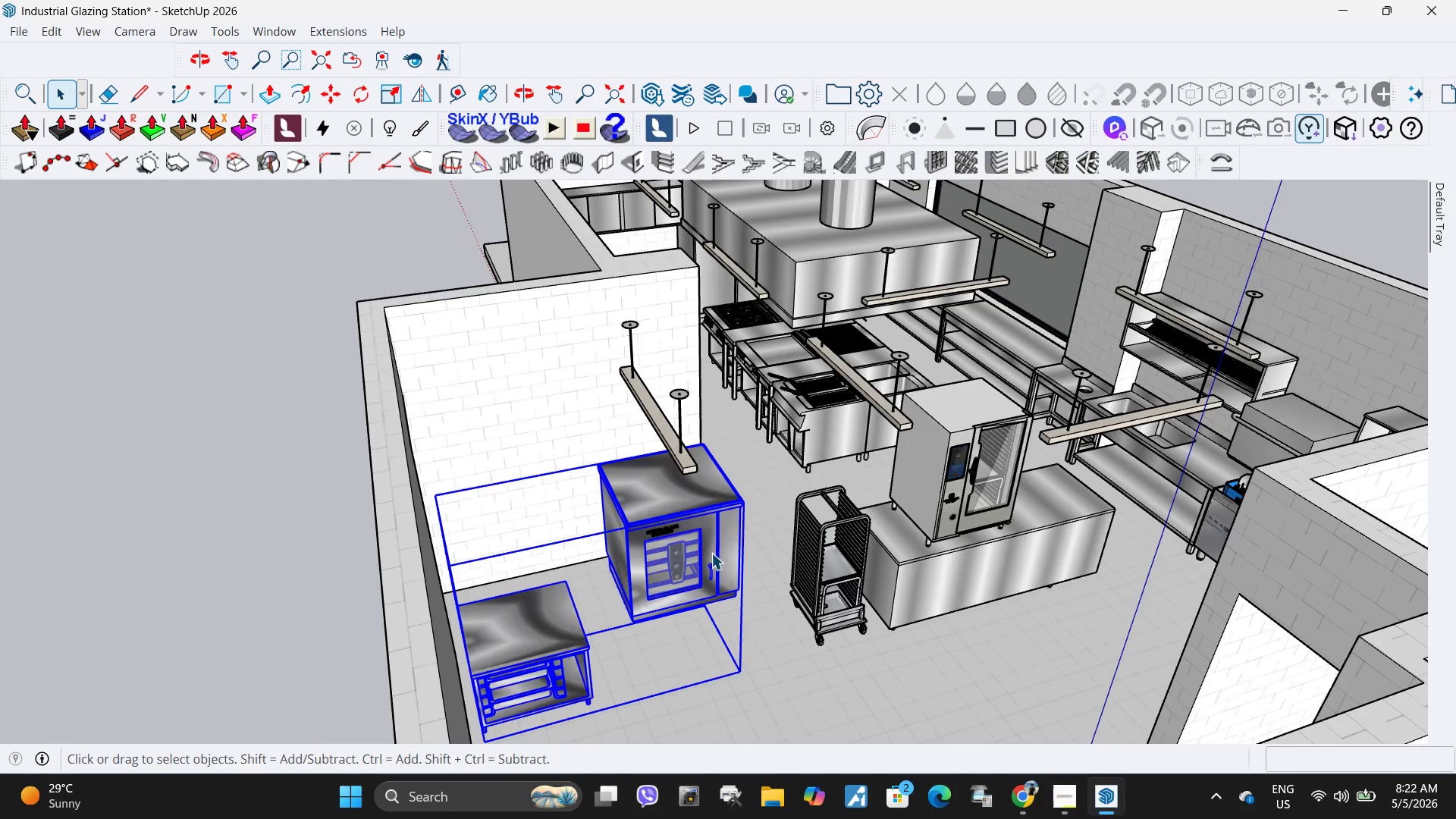 
key(Delete)
 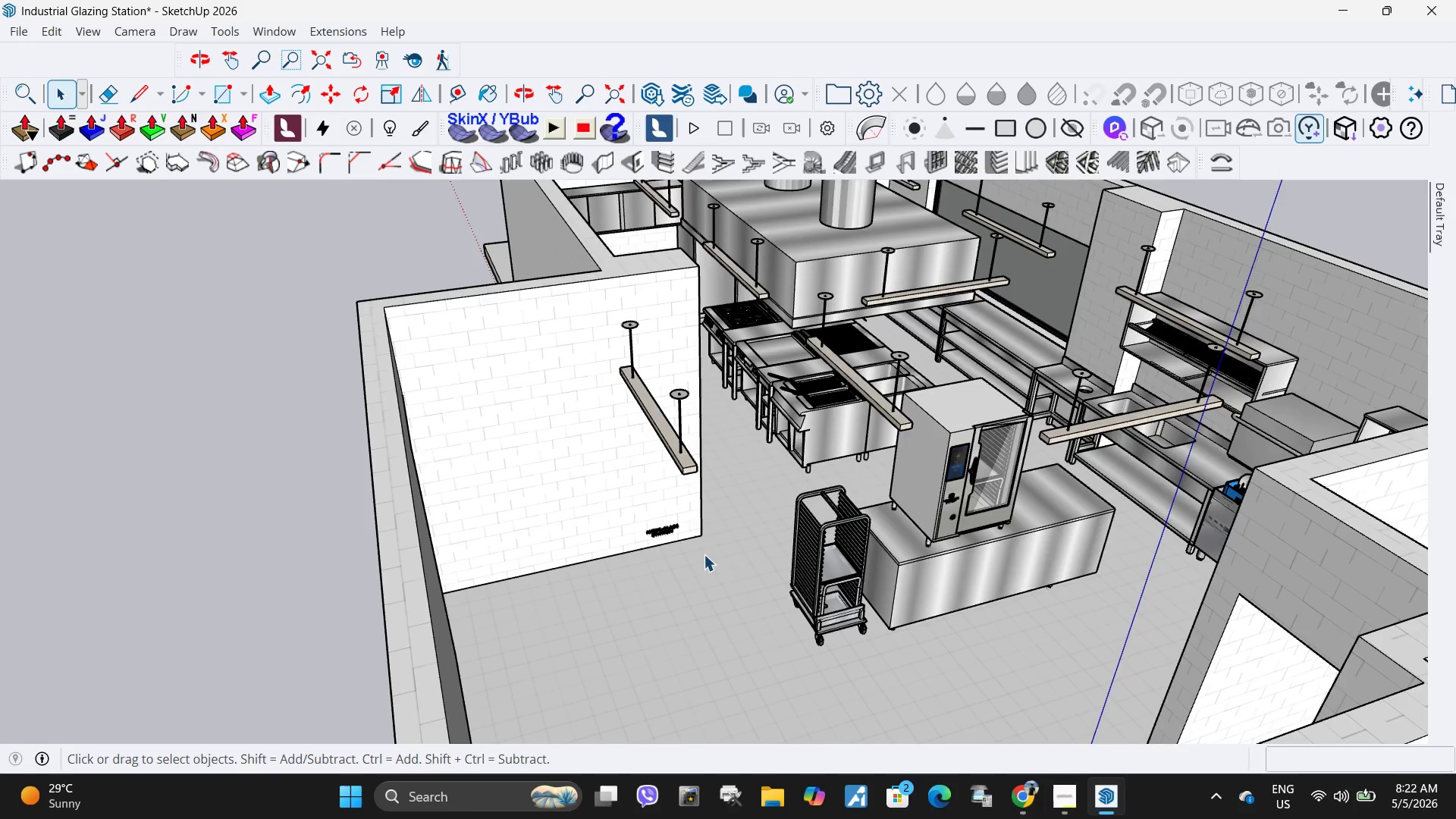 
scroll: coordinate [821, 535], scroll_direction: up, amount: 5.0
 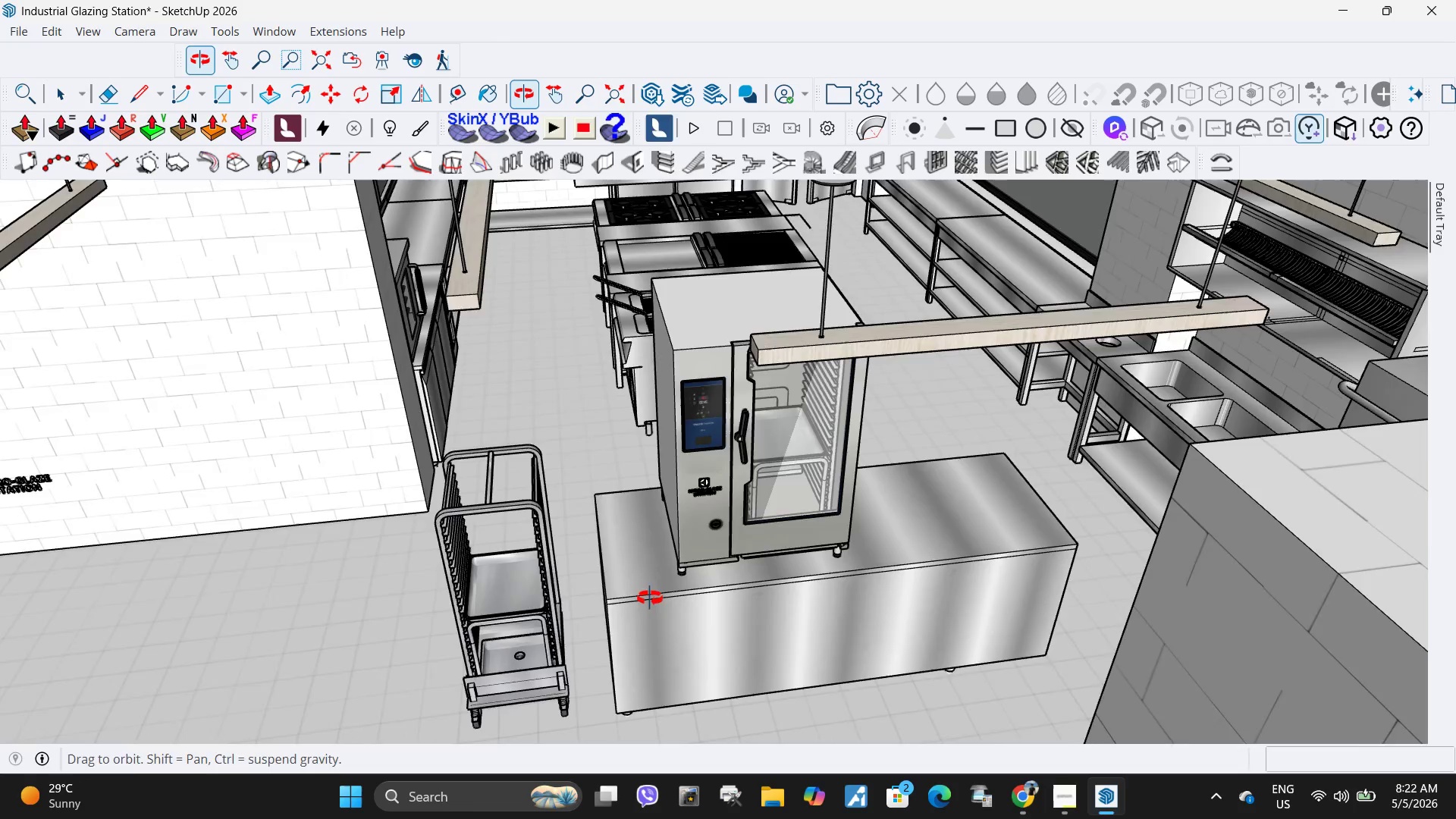 
scroll: coordinate [494, 500], scroll_direction: down, amount: 1.0
 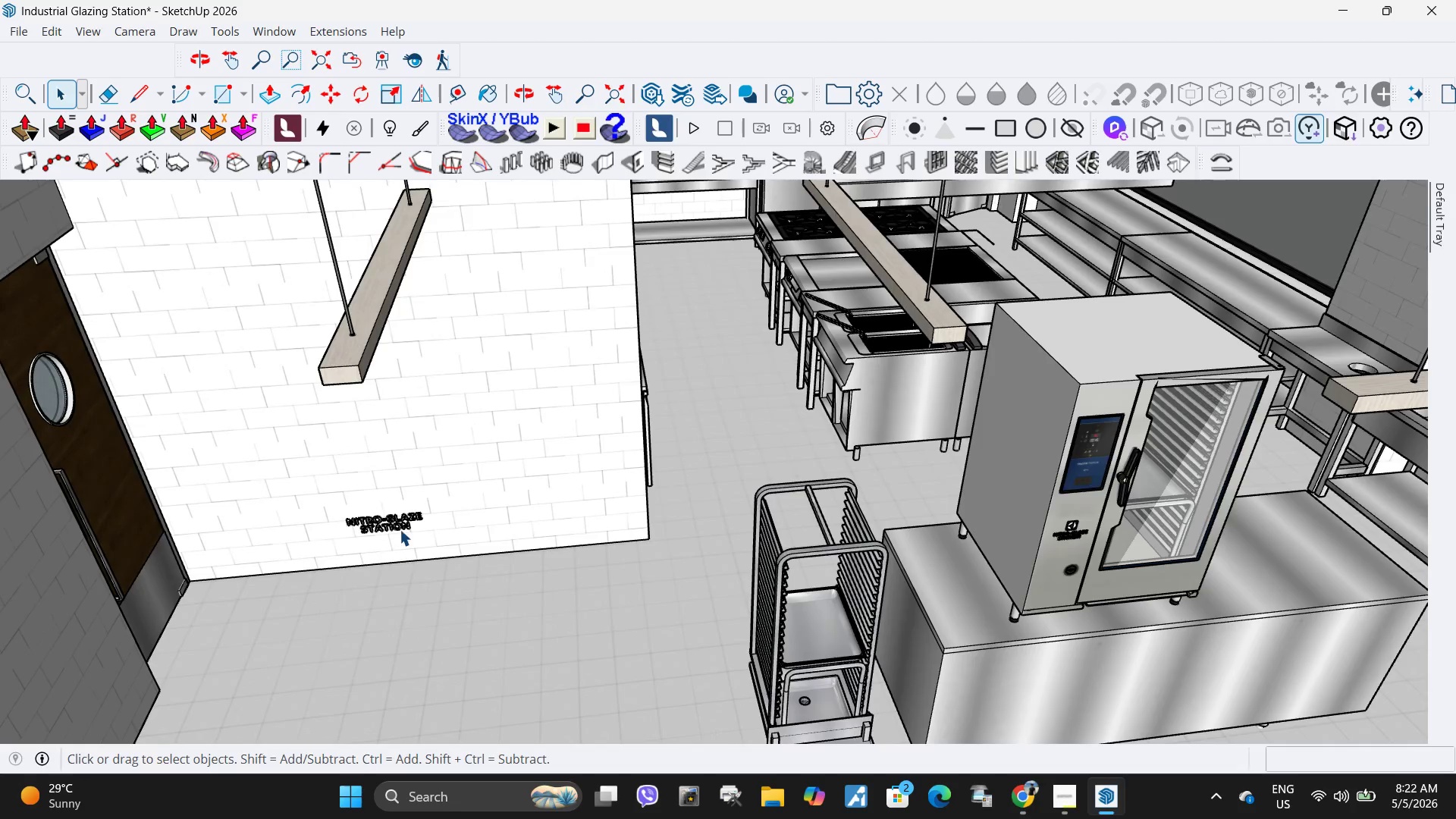 
left_click([403, 526])
 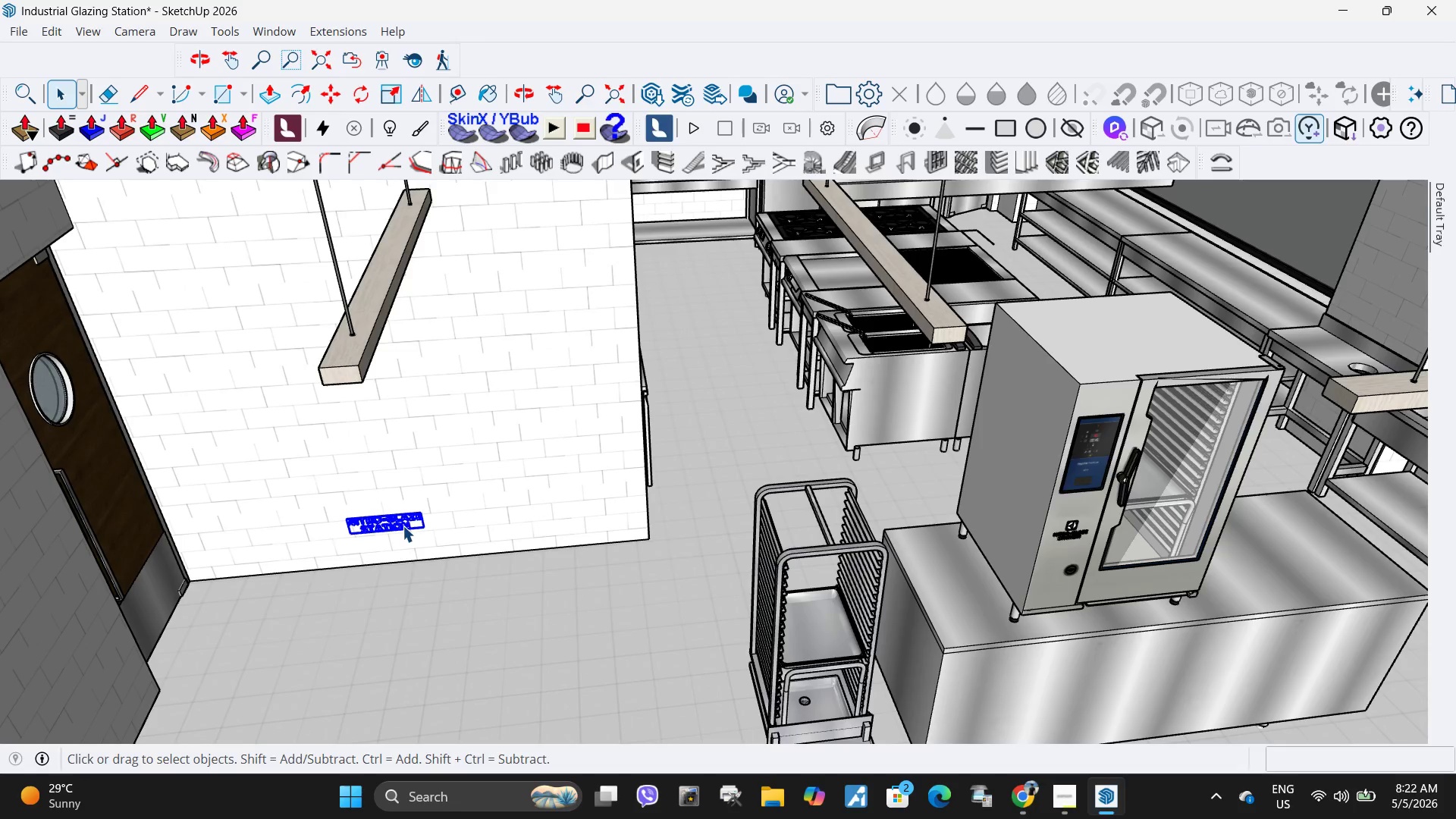 
key(Delete)
 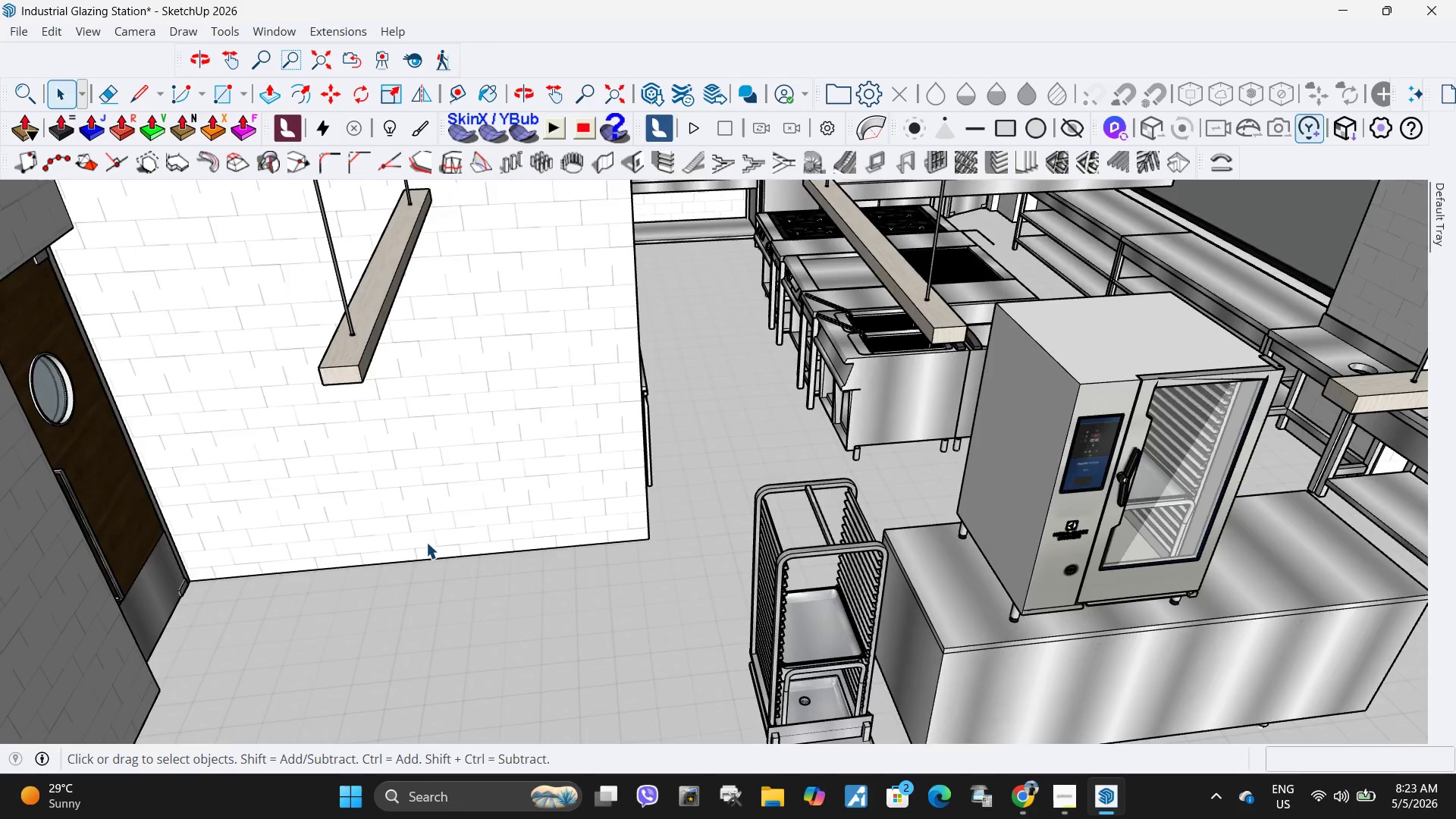 
scroll: coordinate [454, 572], scroll_direction: down, amount: 6.0
 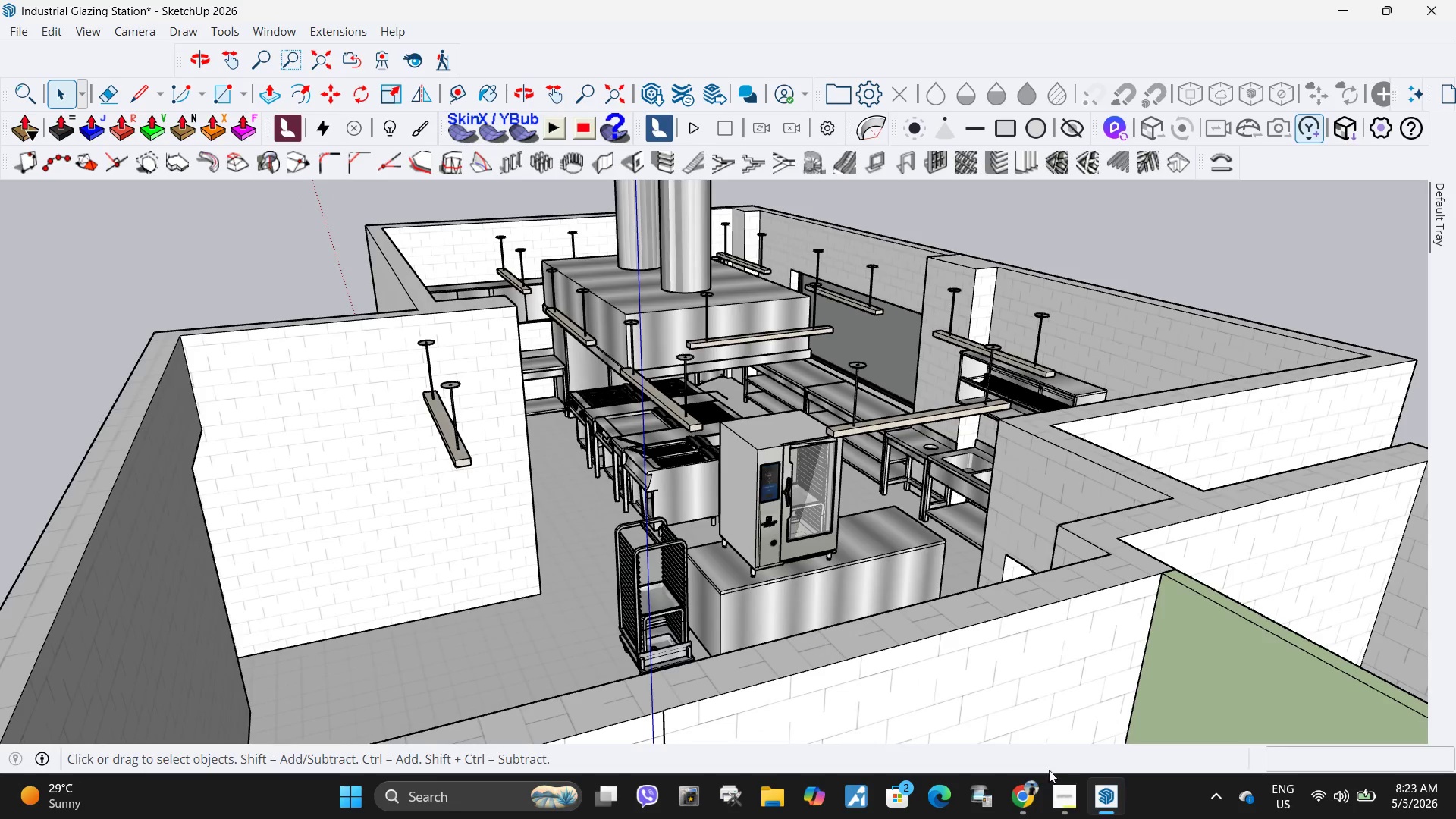 
left_click([1018, 809])
 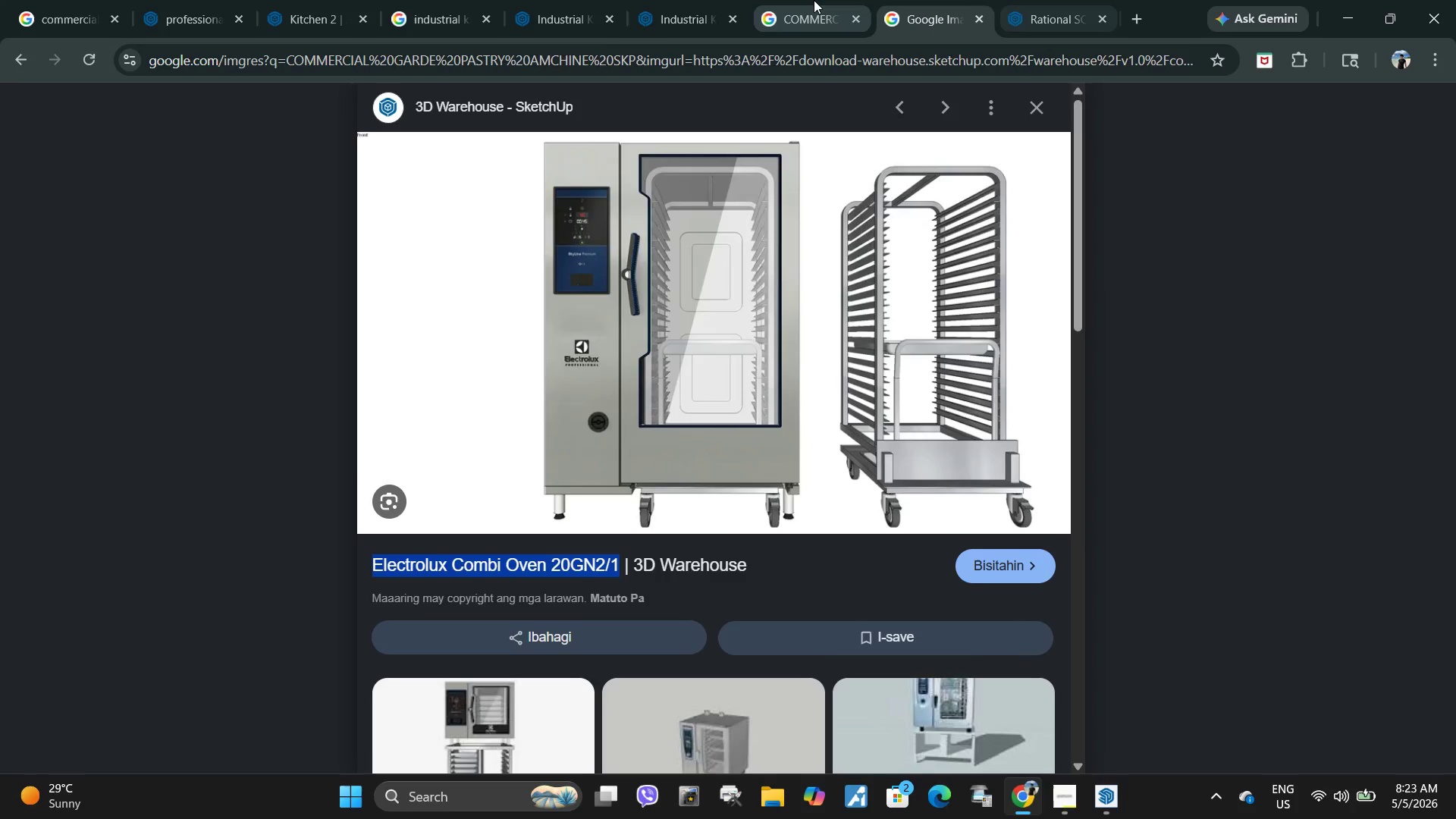 
double_click([687, 0])
 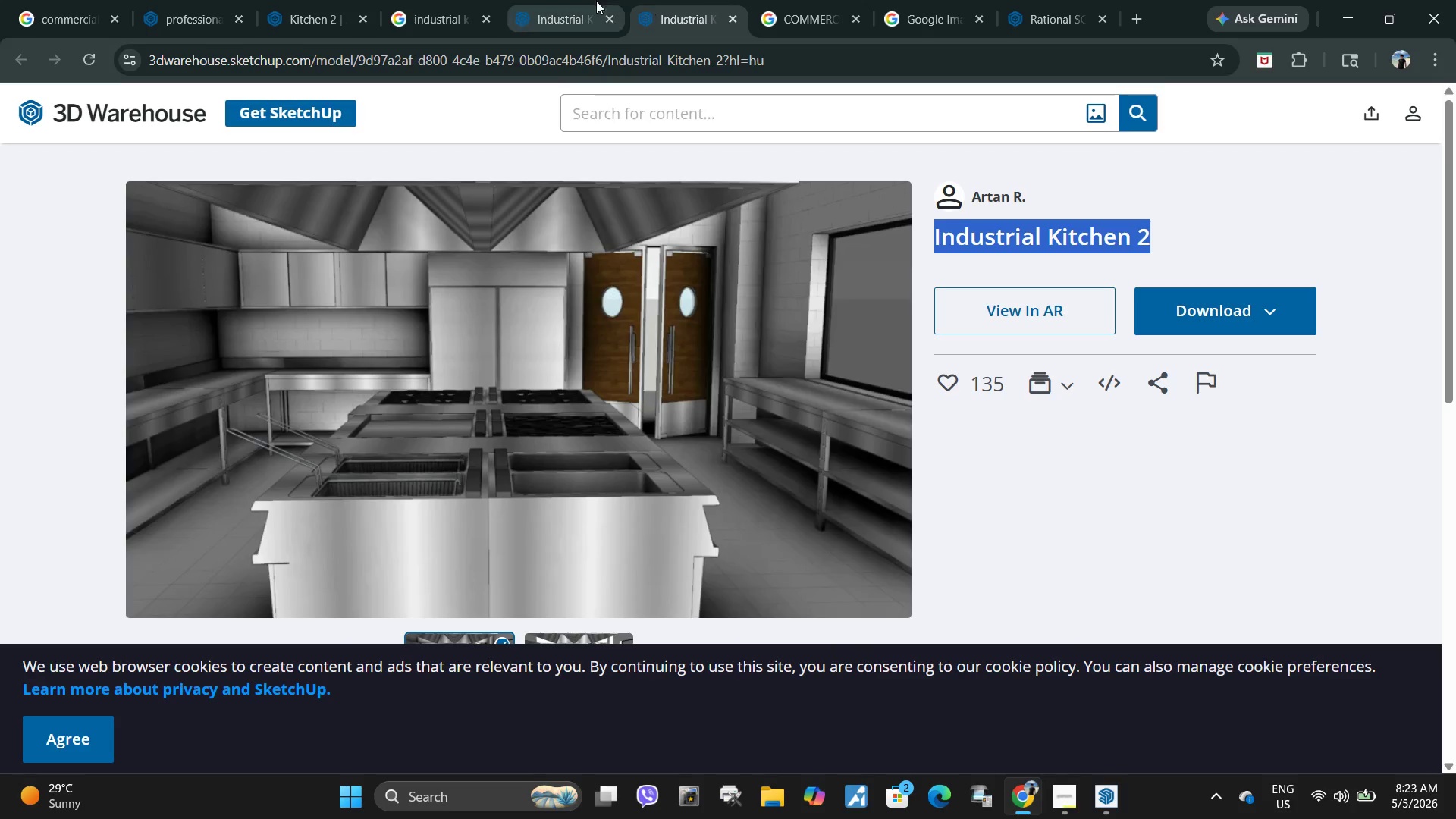 
left_click([523, 0])
 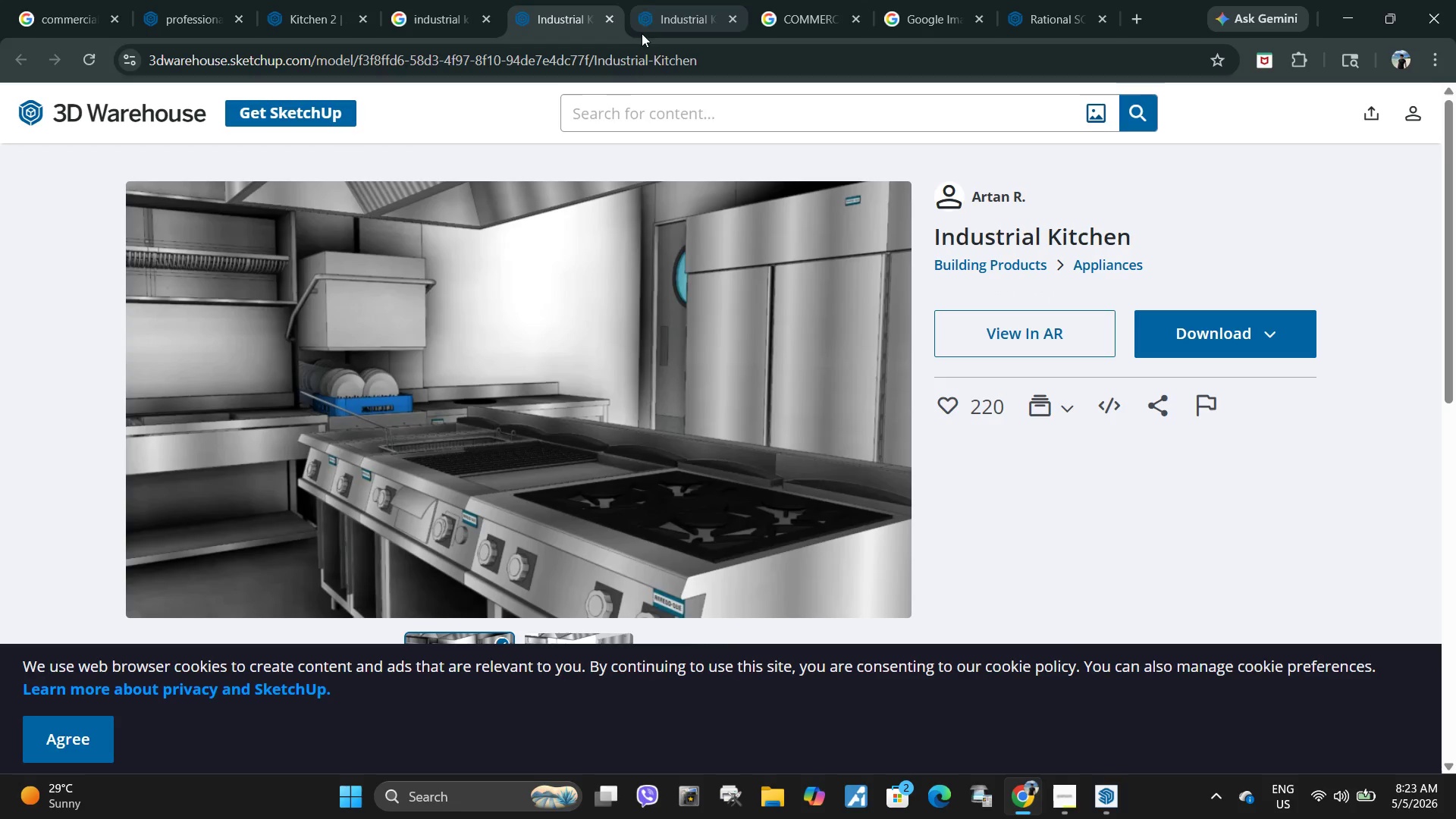 
left_click([650, 69])
 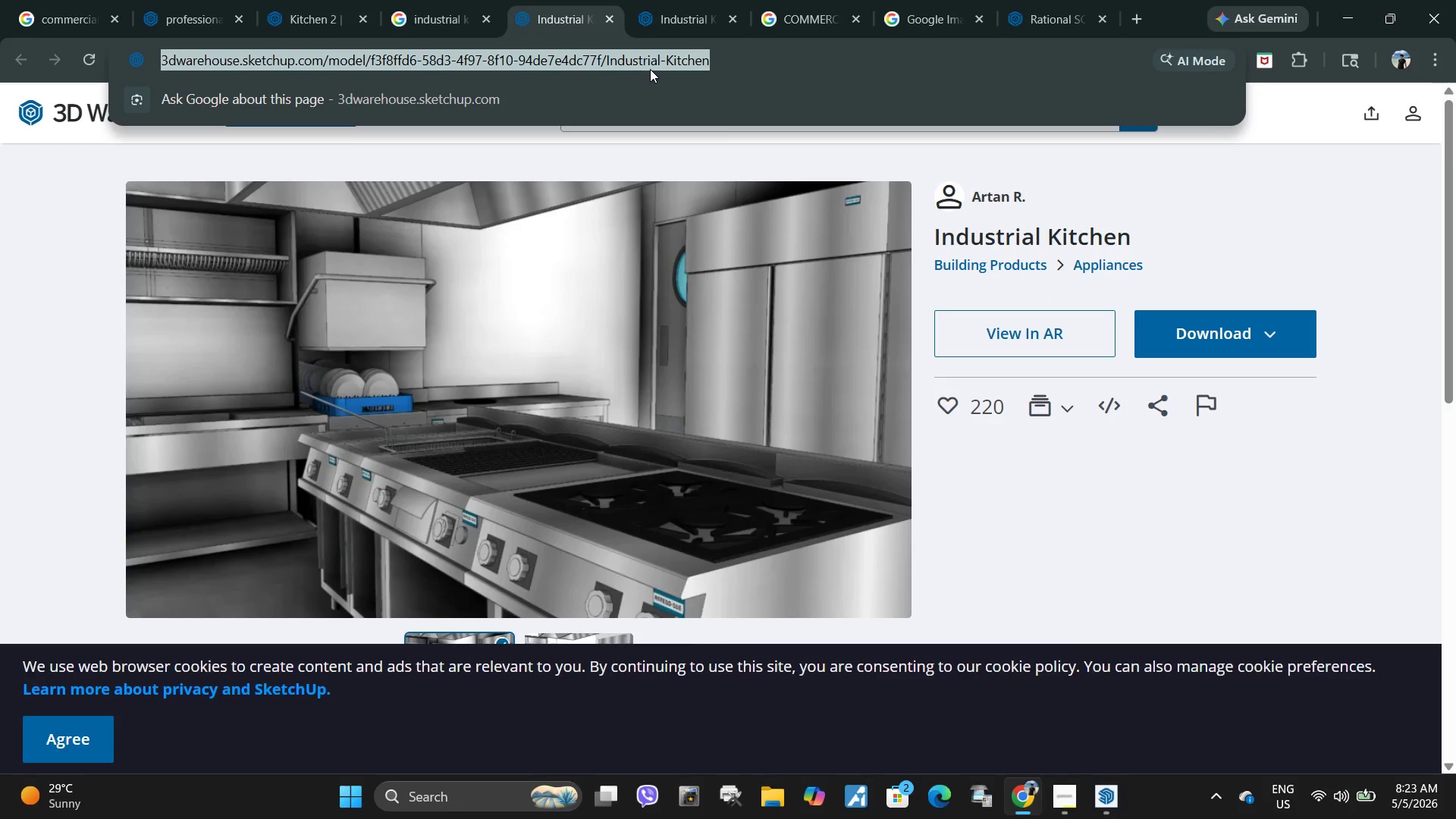 
type(INDUSTRIAL KITCHEN LIGHT CEILING SKP)
 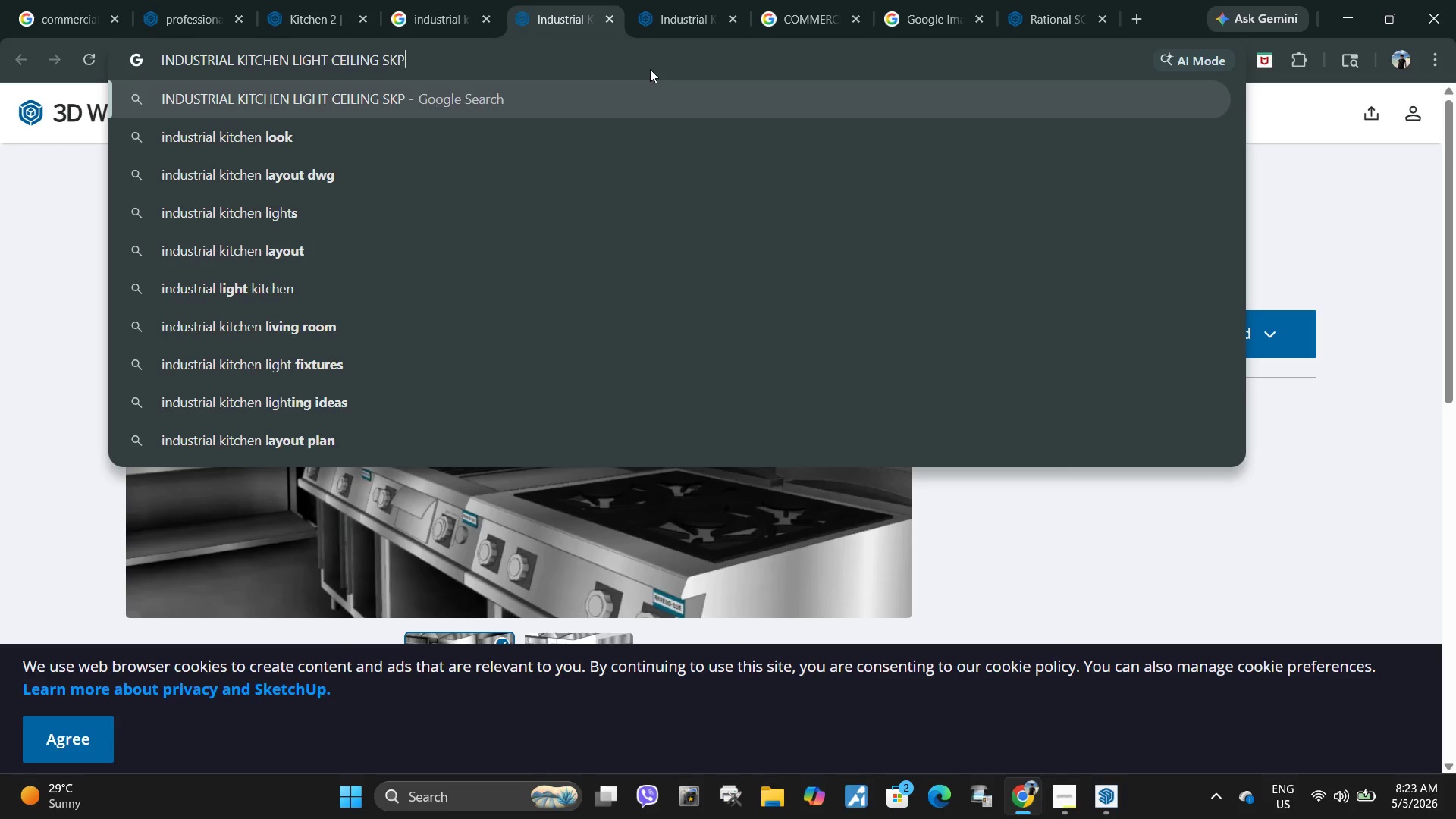 
key(Enter)
 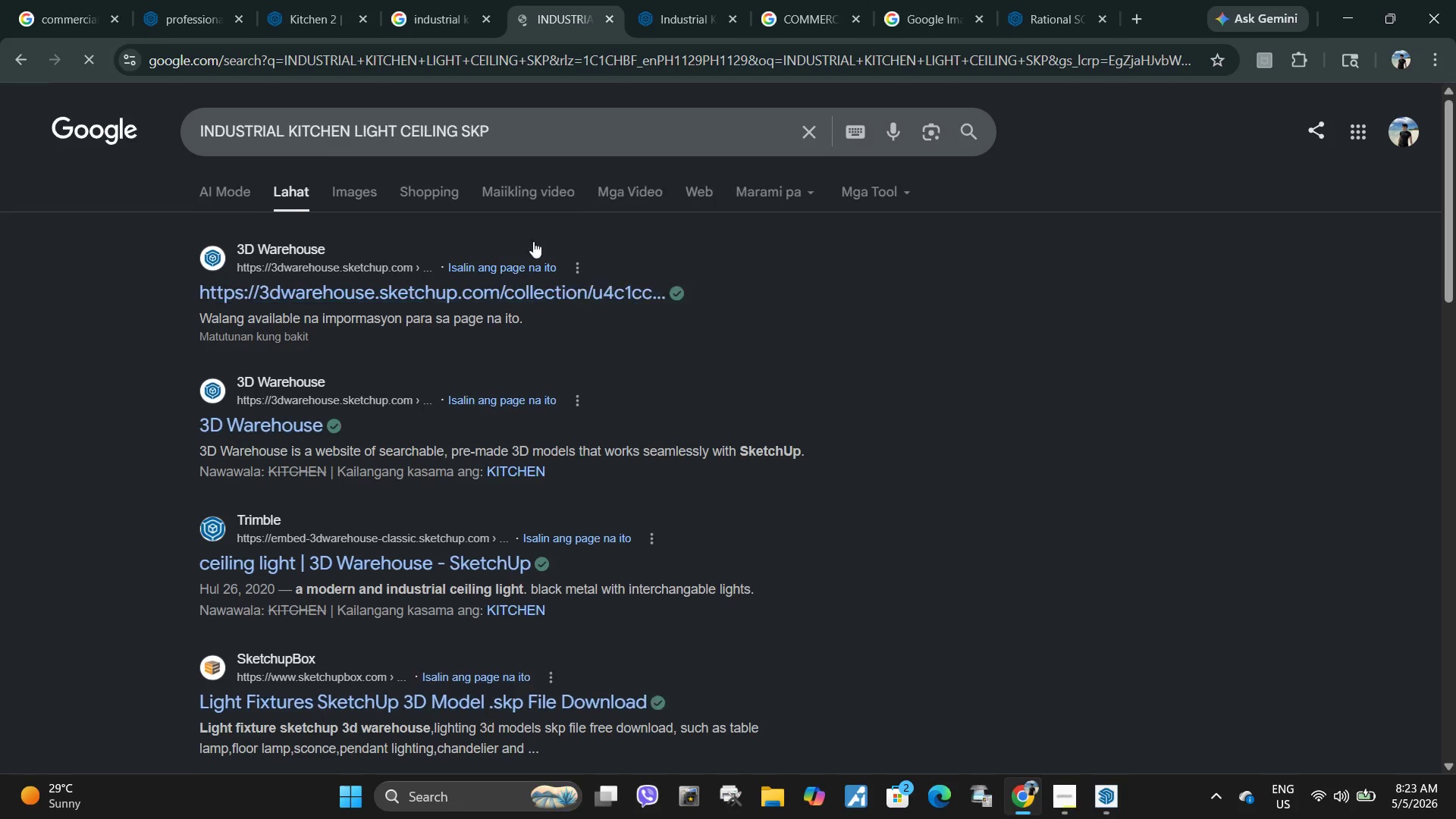 
left_click([362, 192])
 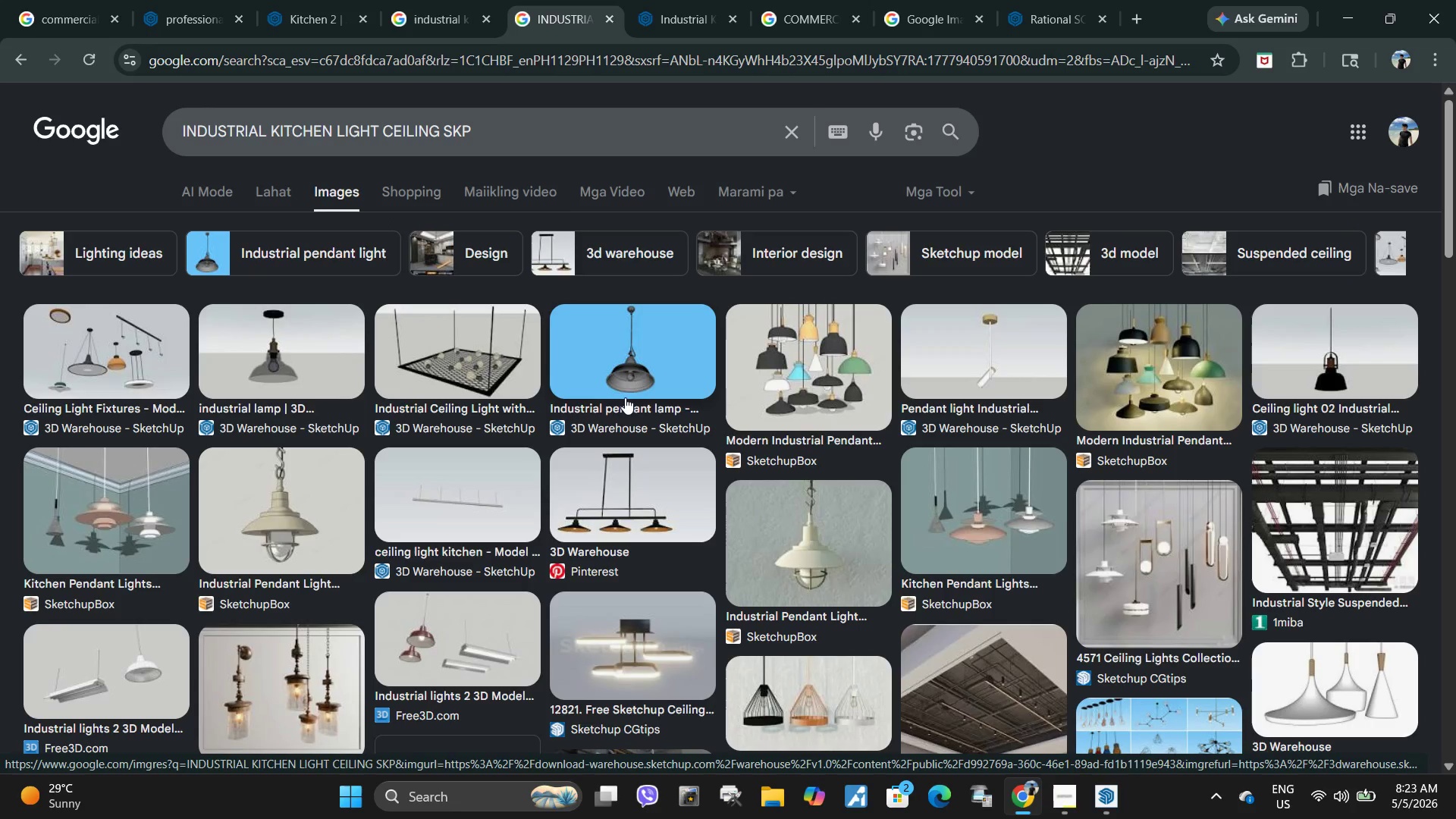 
left_click_drag(start_coordinate=[1344, 344], to_coordinate=[1348, 340])
 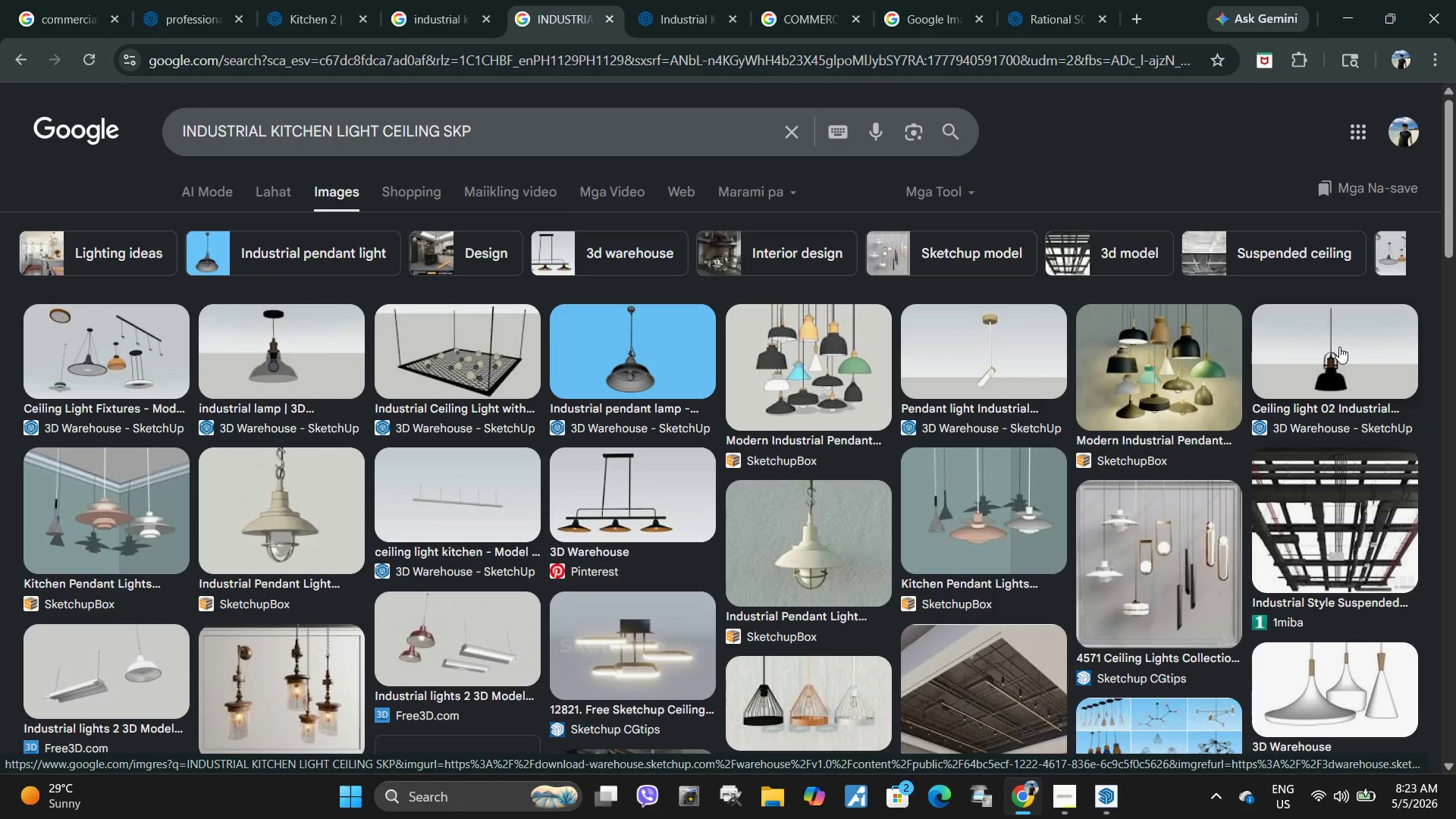 
left_click([1339, 347])
 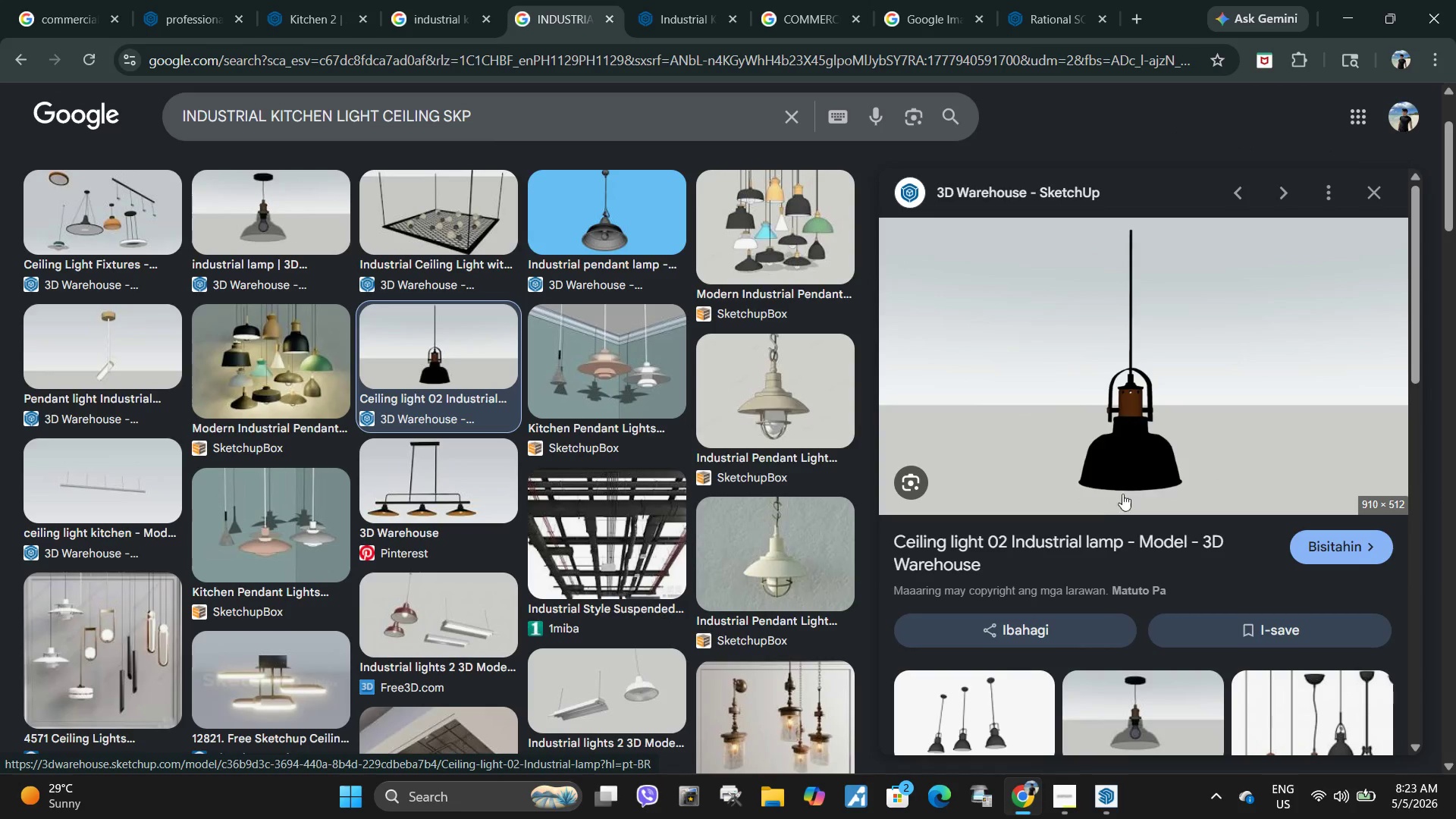 
scroll: coordinate [1116, 504], scroll_direction: down, amount: 2.0
 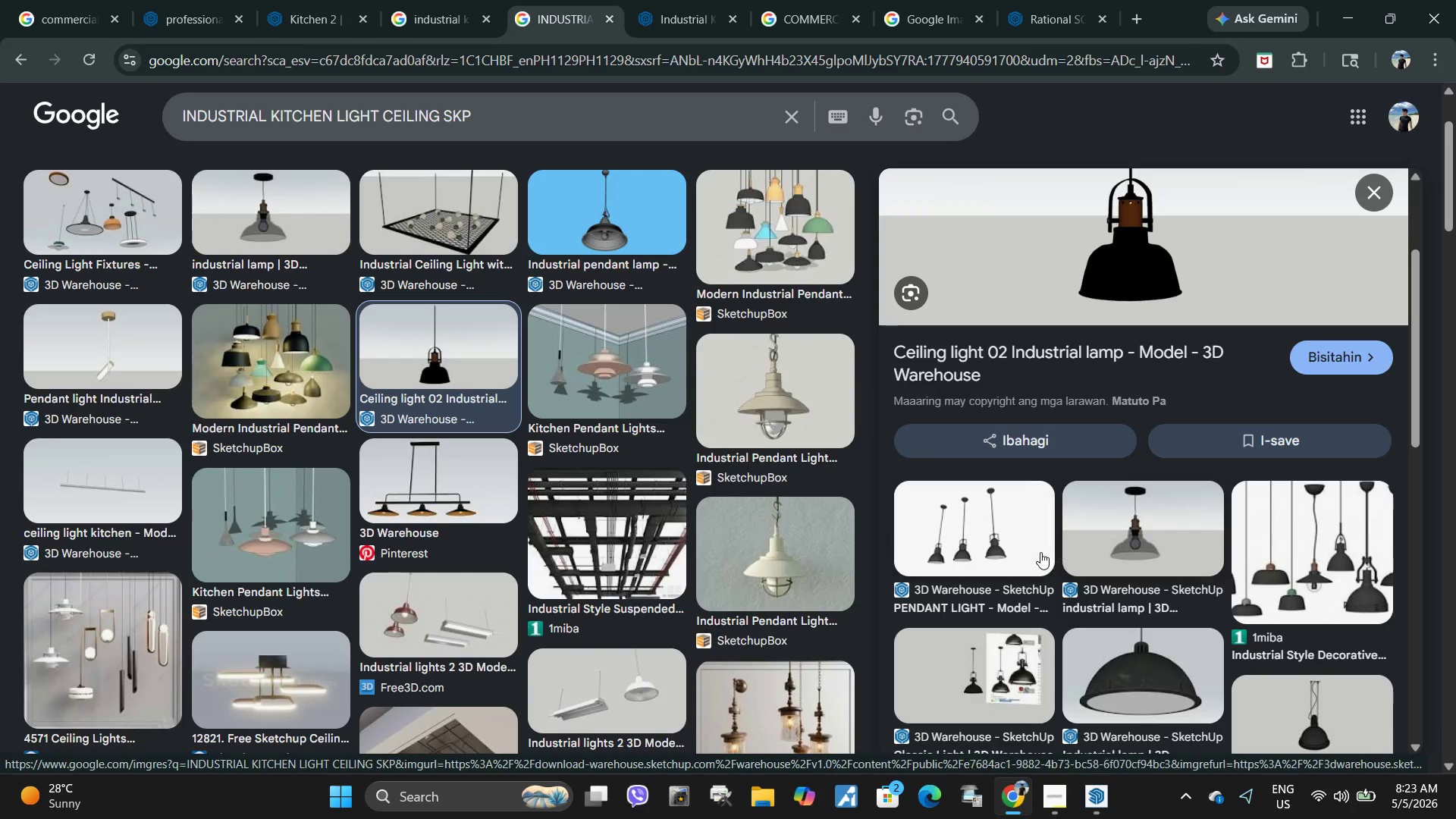 
left_click([1034, 550])
 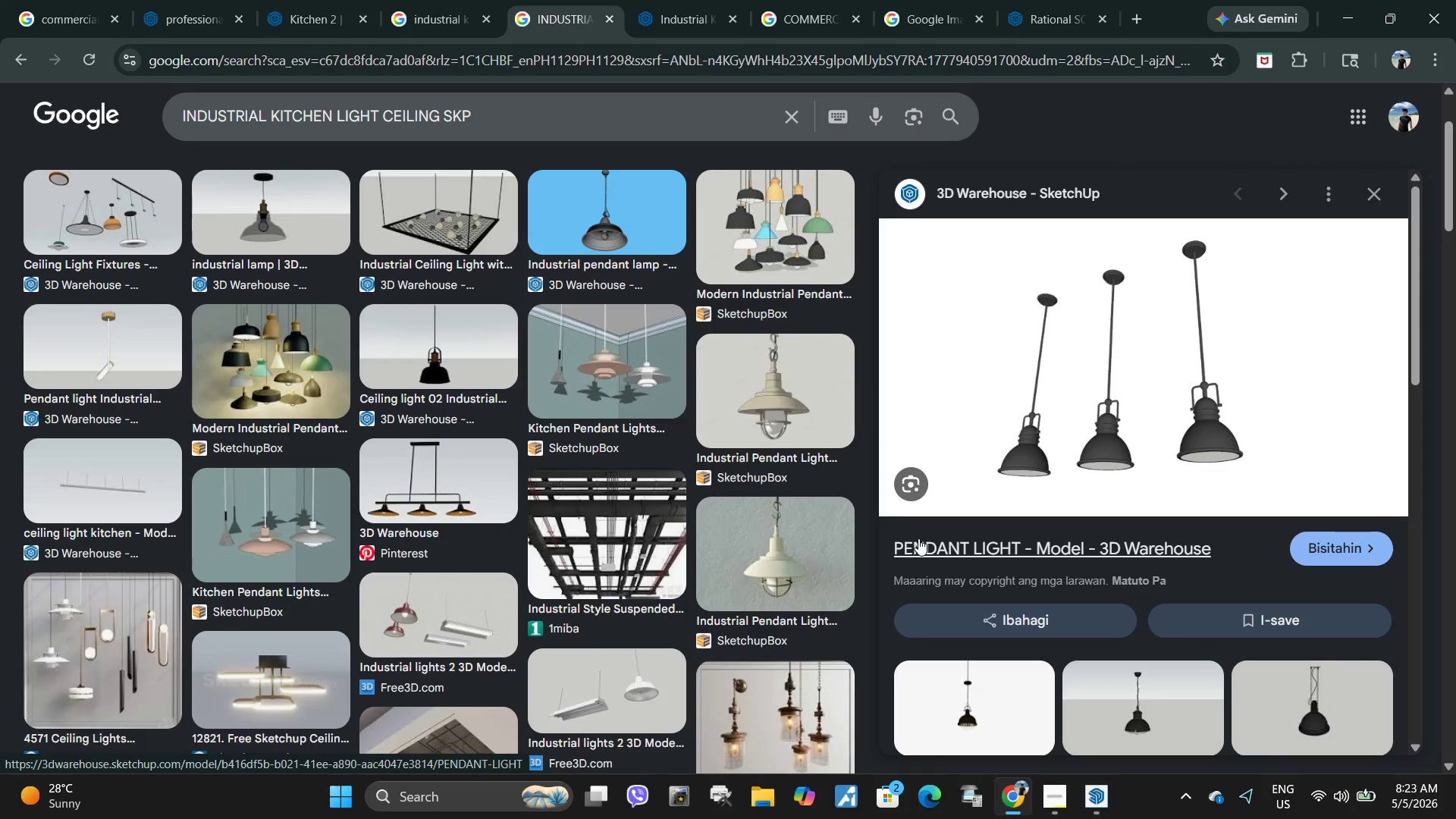 
wait(6.02)
 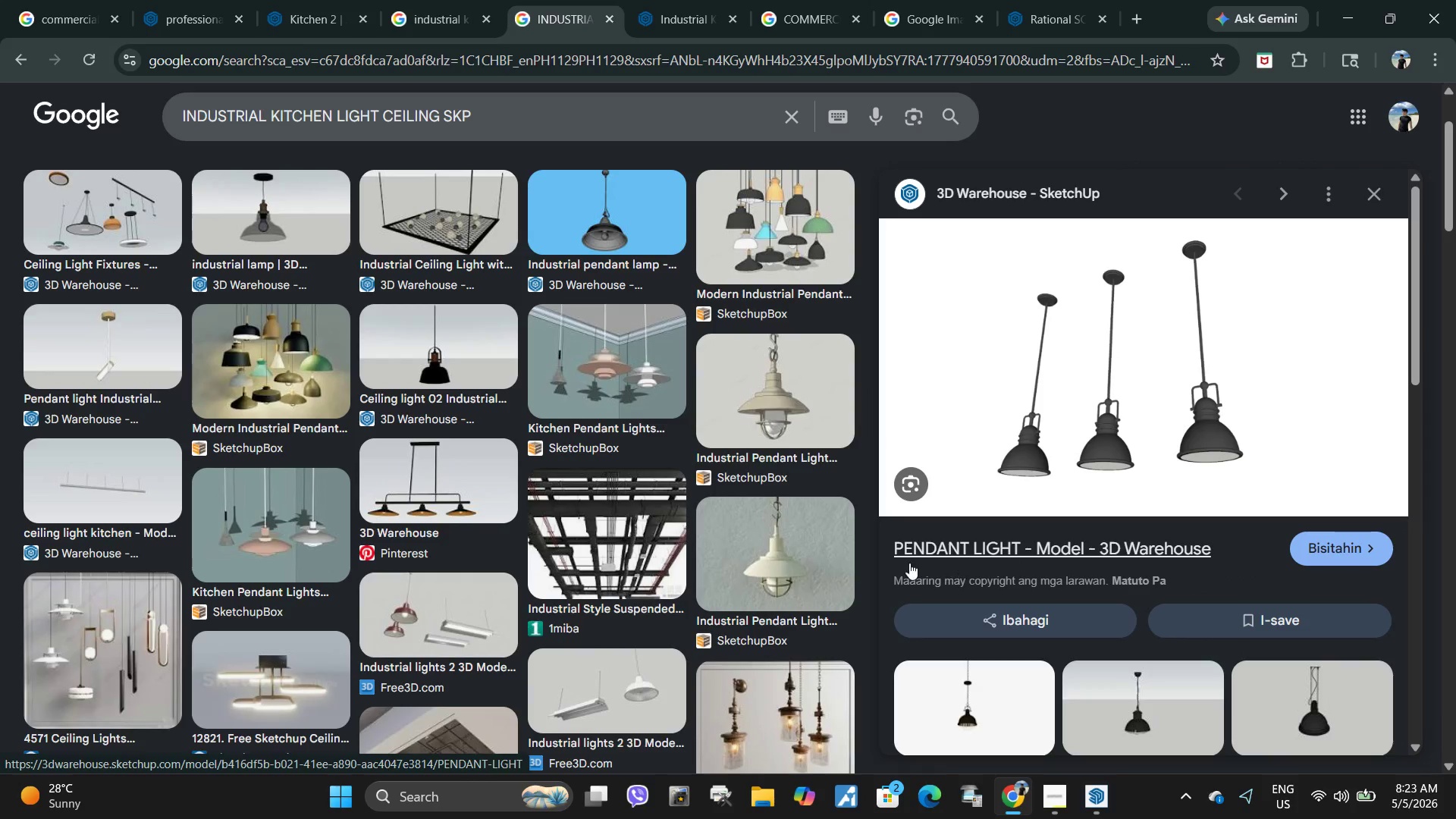 
double_click([918, 538])
 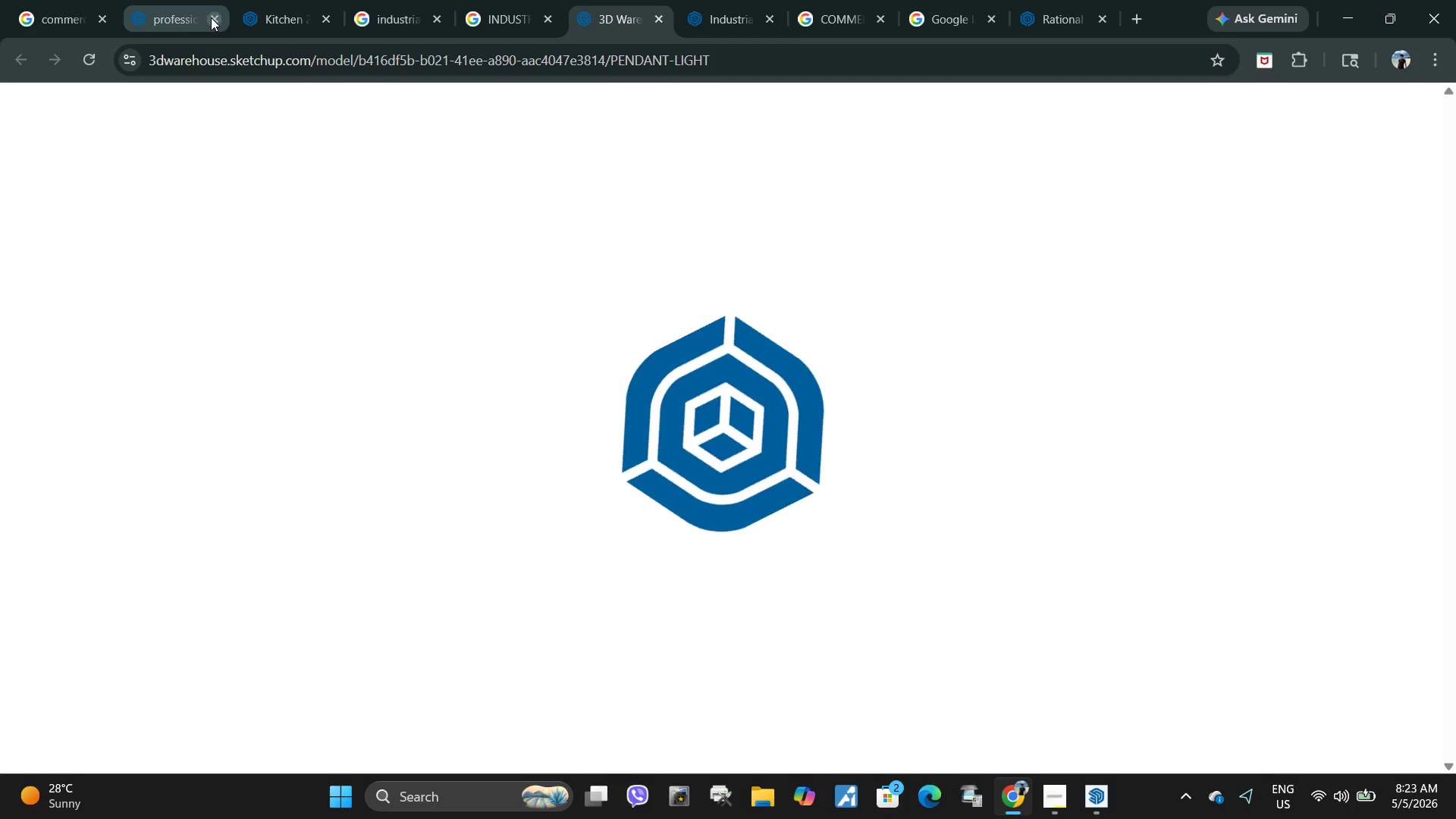 
double_click([212, 17])
 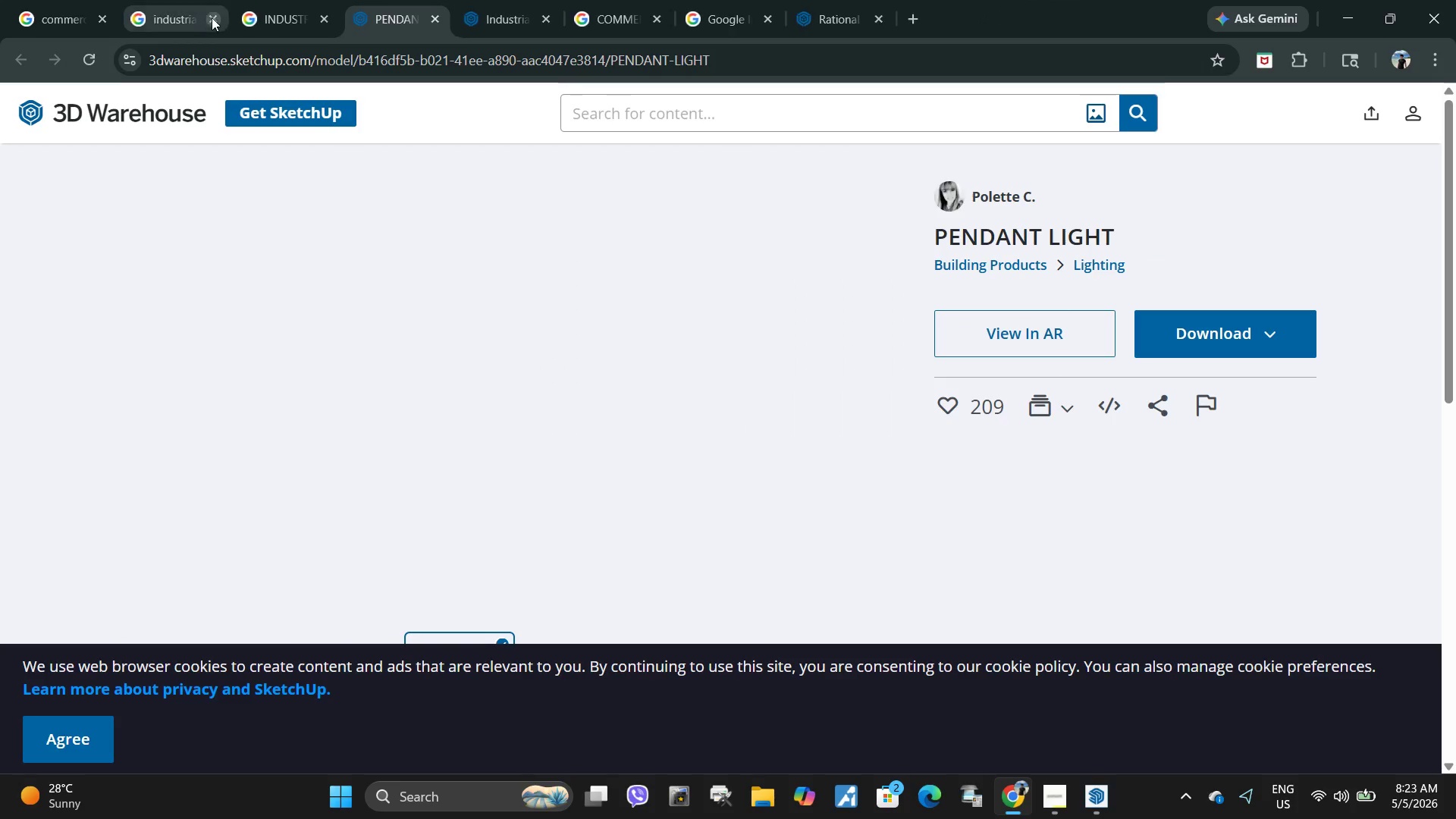 
left_click([212, 17])
 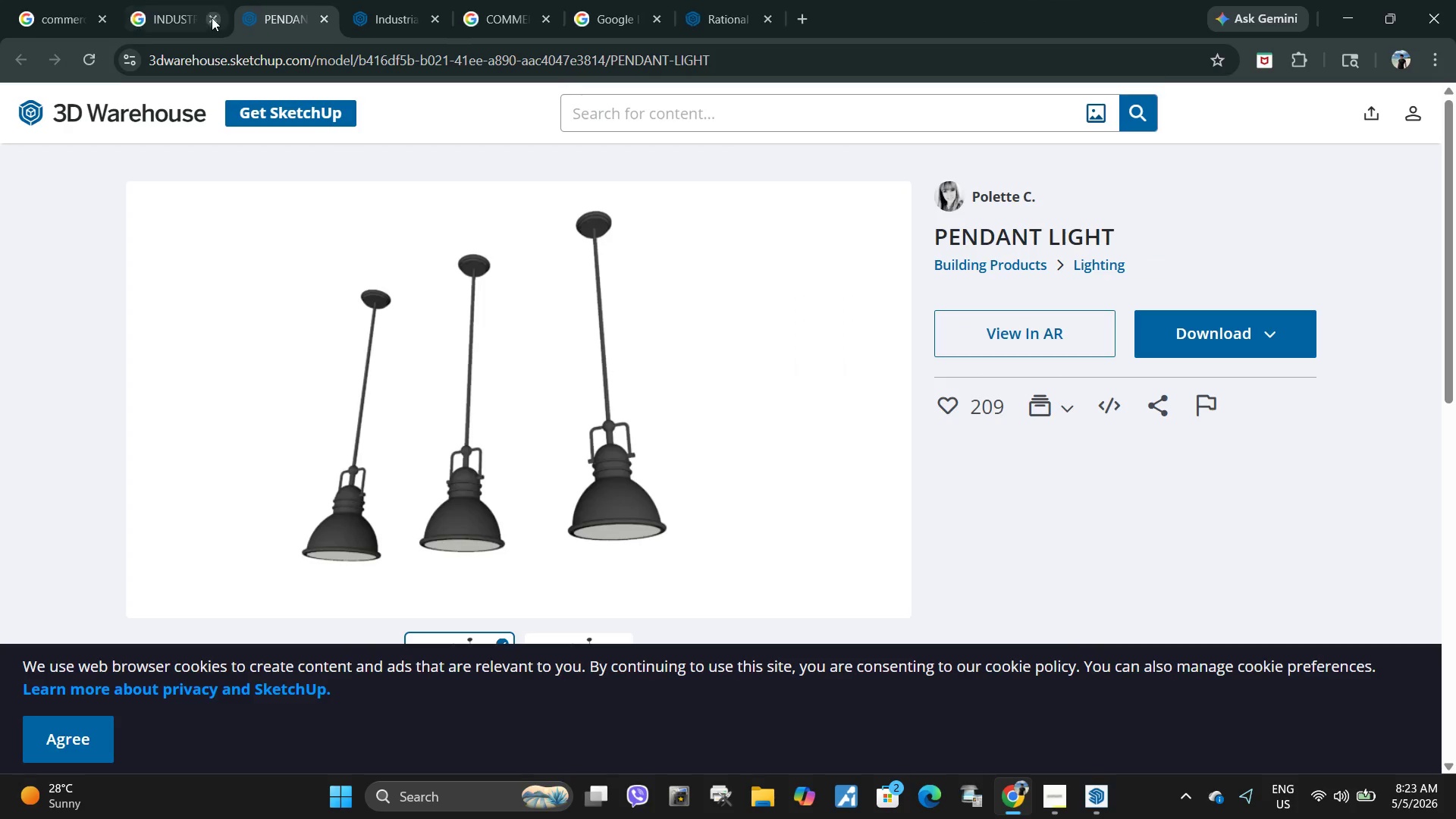 
left_click([212, 17])
 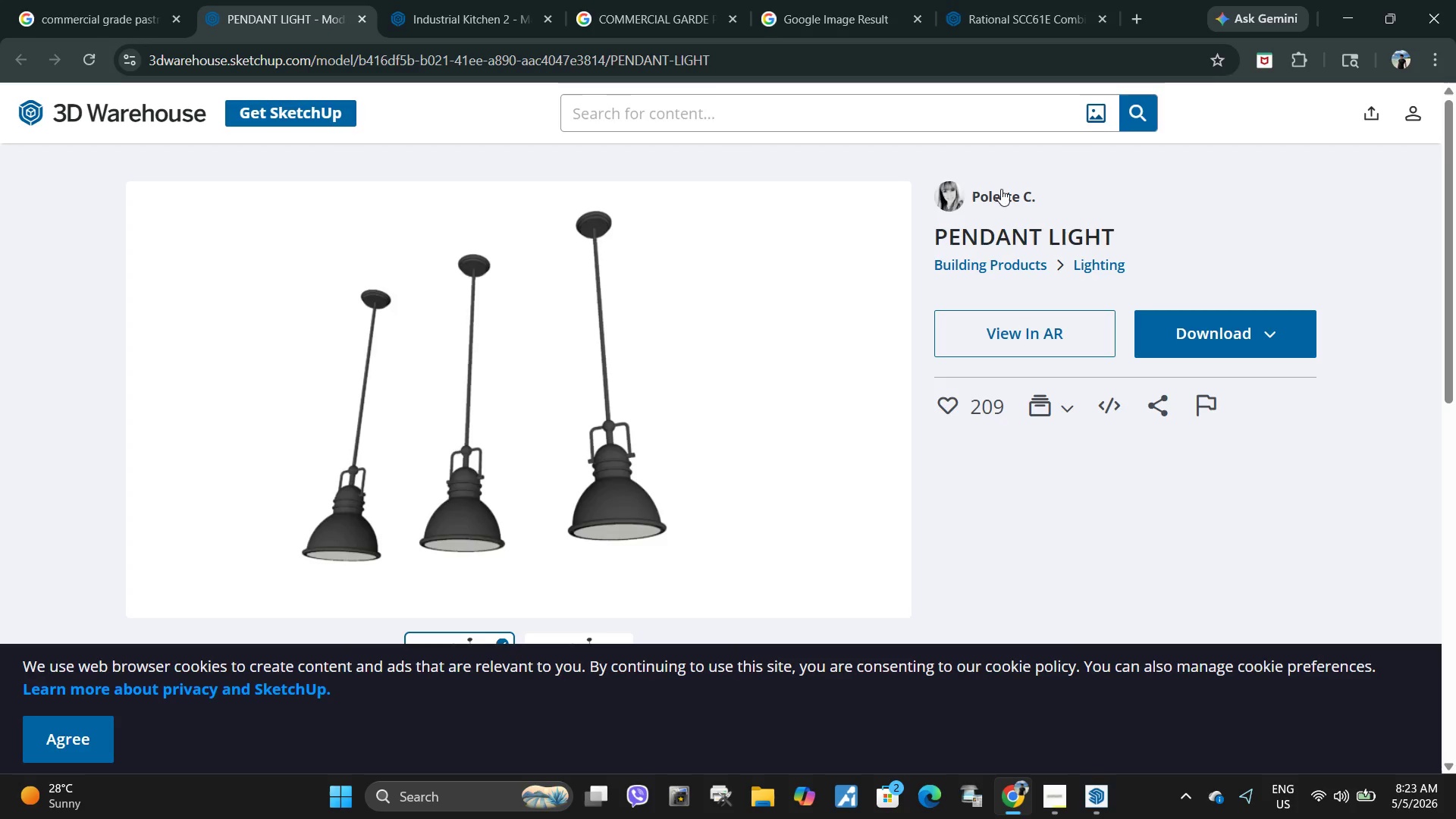 
left_click([999, 193])
 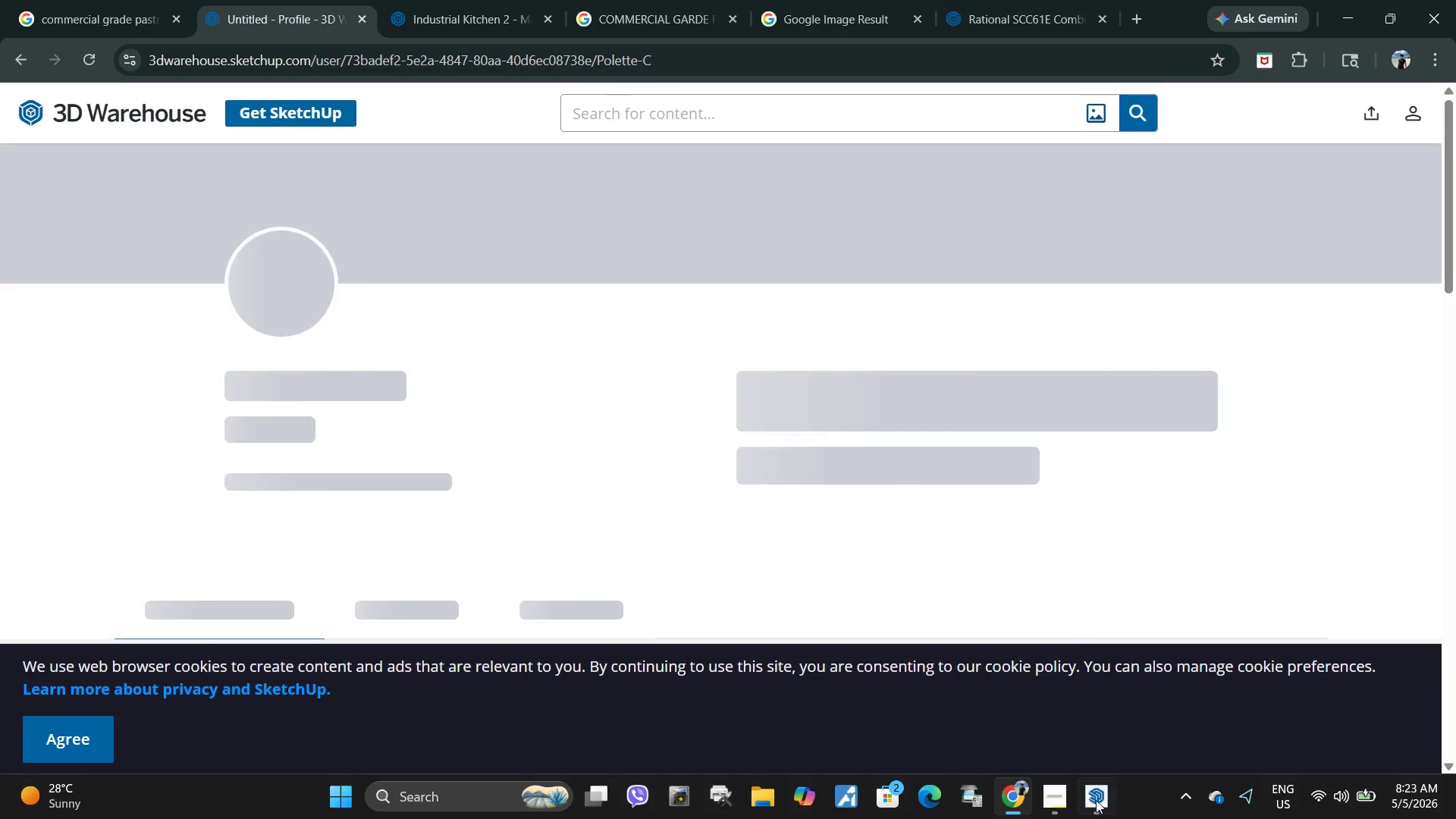 
left_click([1104, 818])
 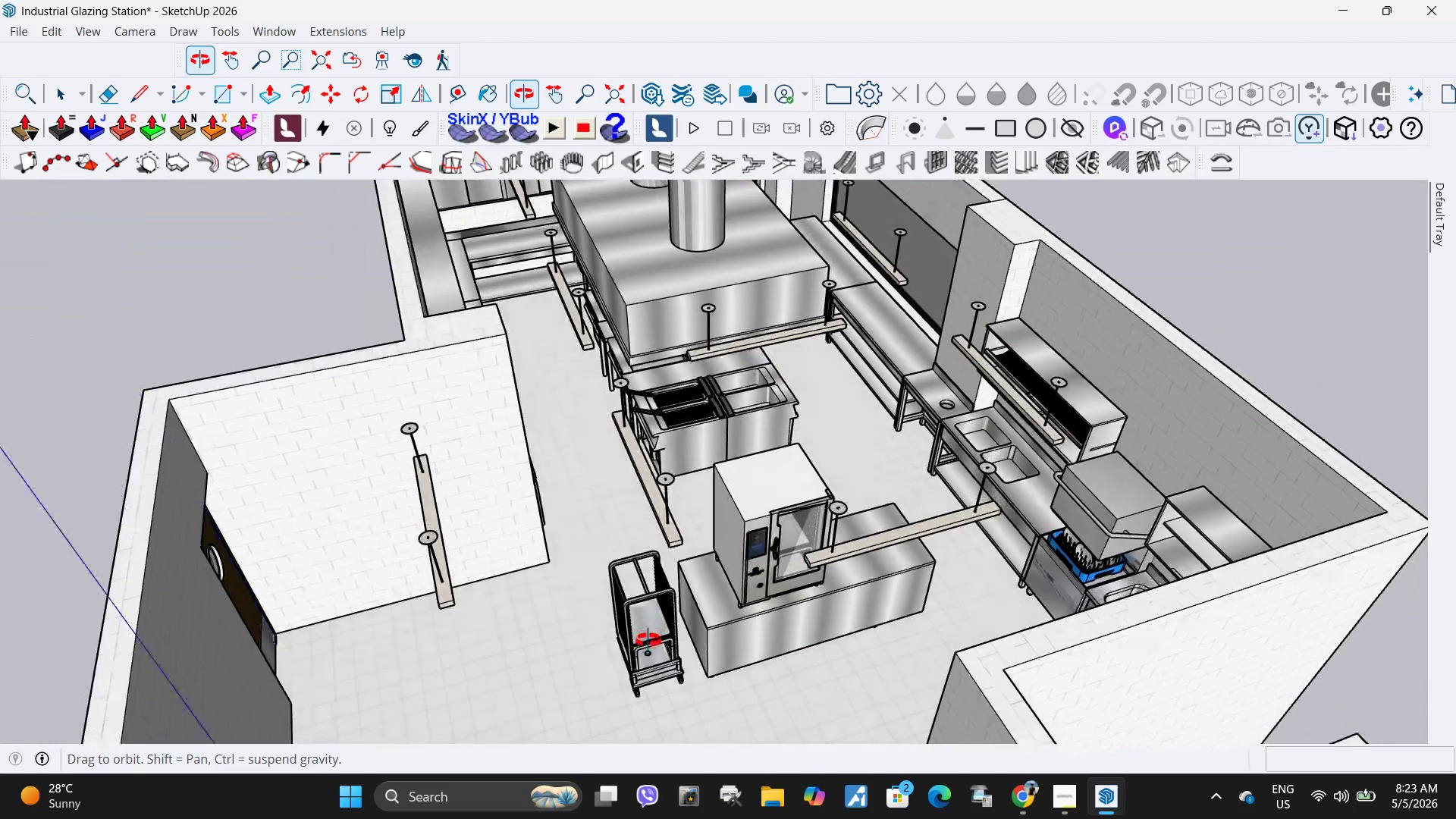 
left_click([1030, 818])
 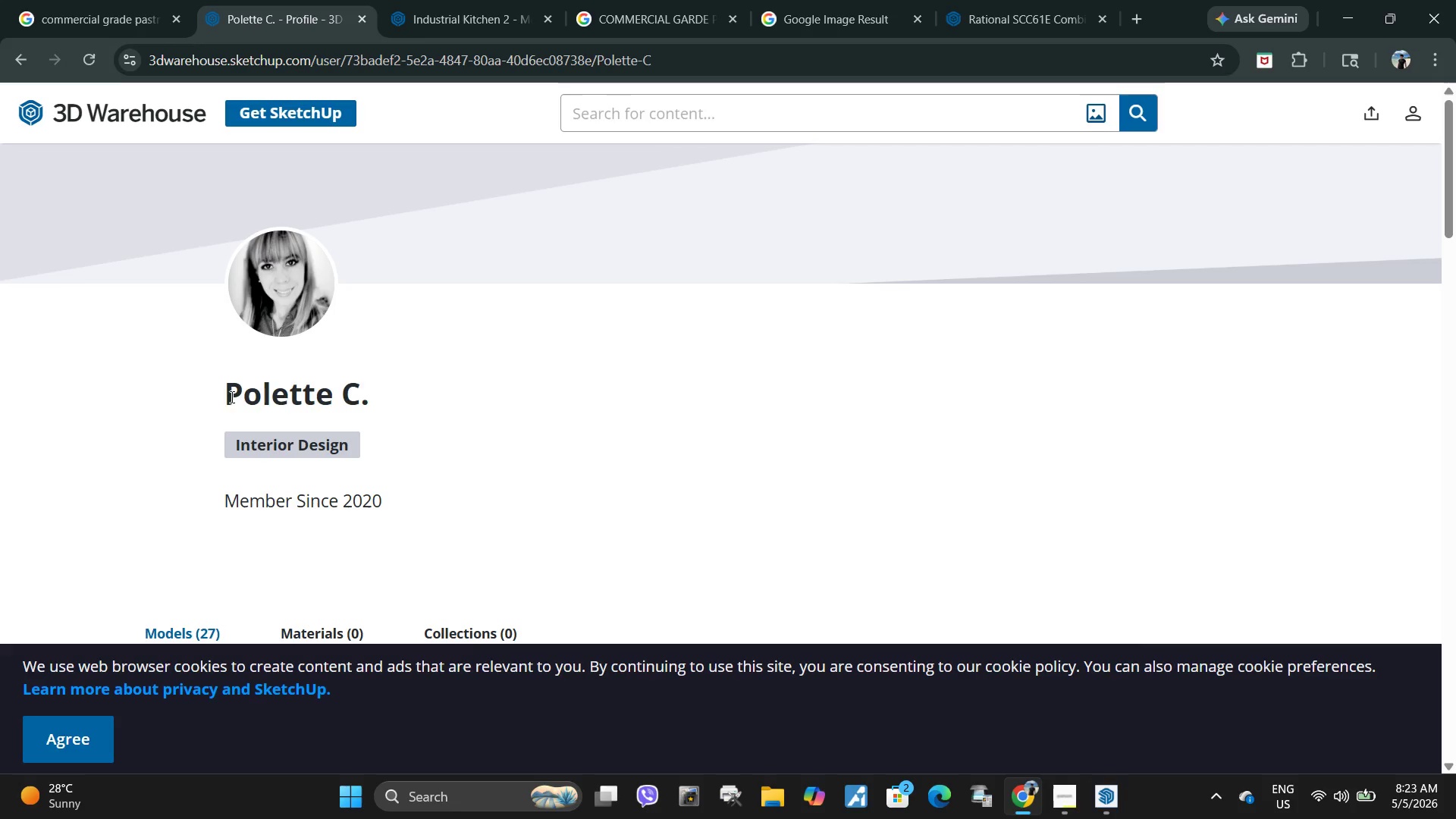 
left_click([1103, 818])
 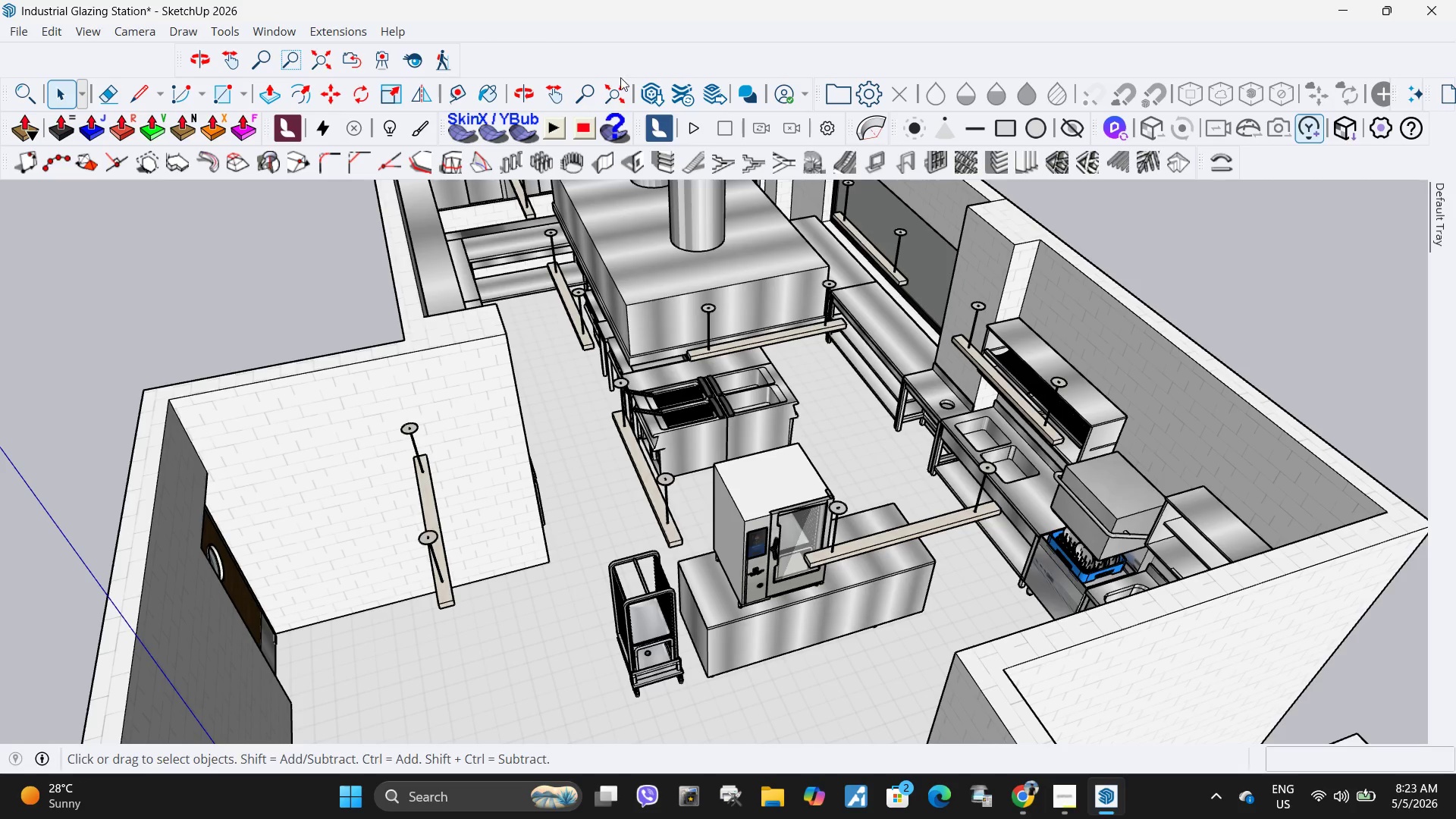 
left_click([657, 99])
 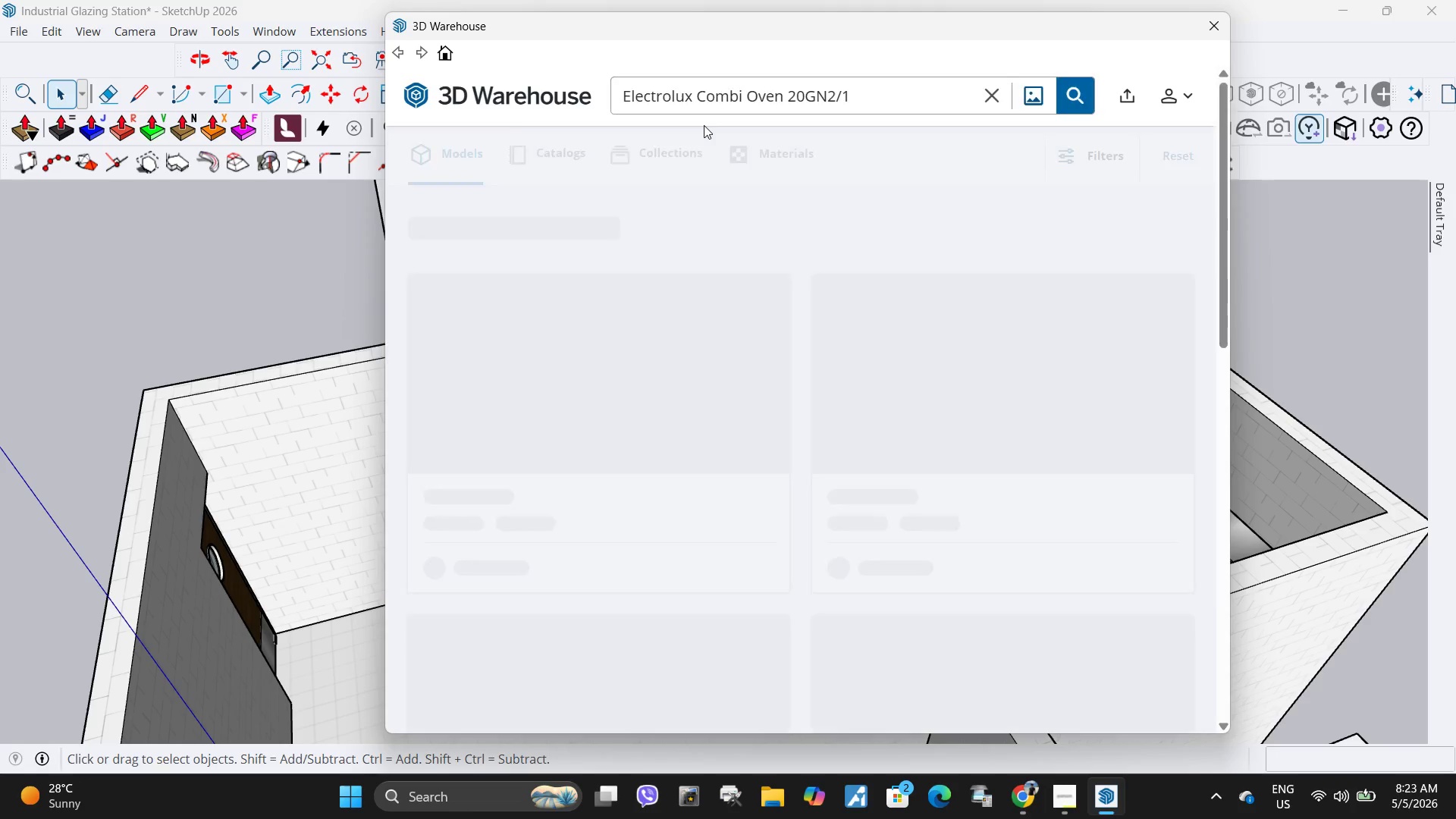 
left_click_drag(start_coordinate=[905, 94], to_coordinate=[420, 99])
 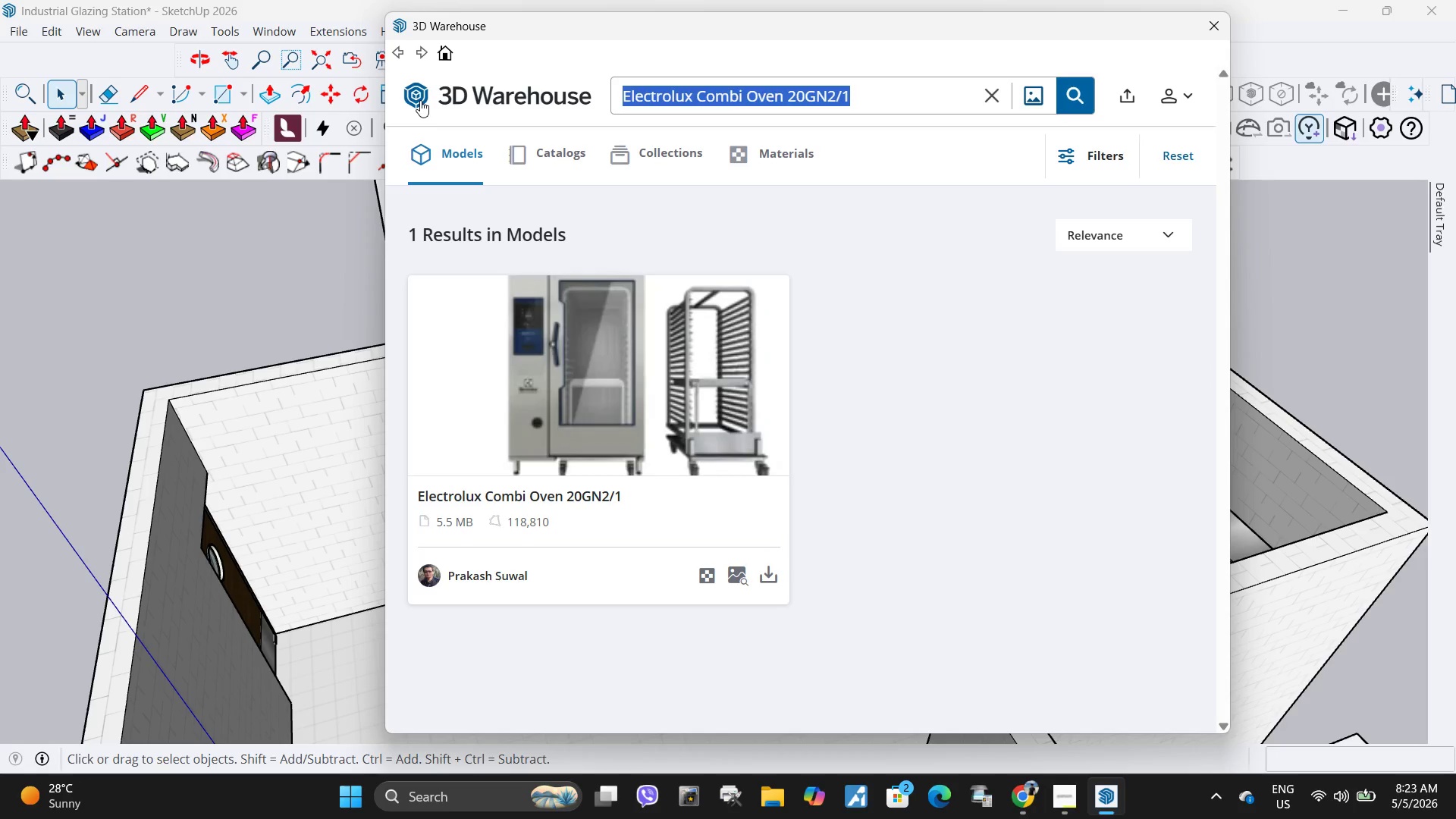 
type(INDUSTRIAL LAMP)
 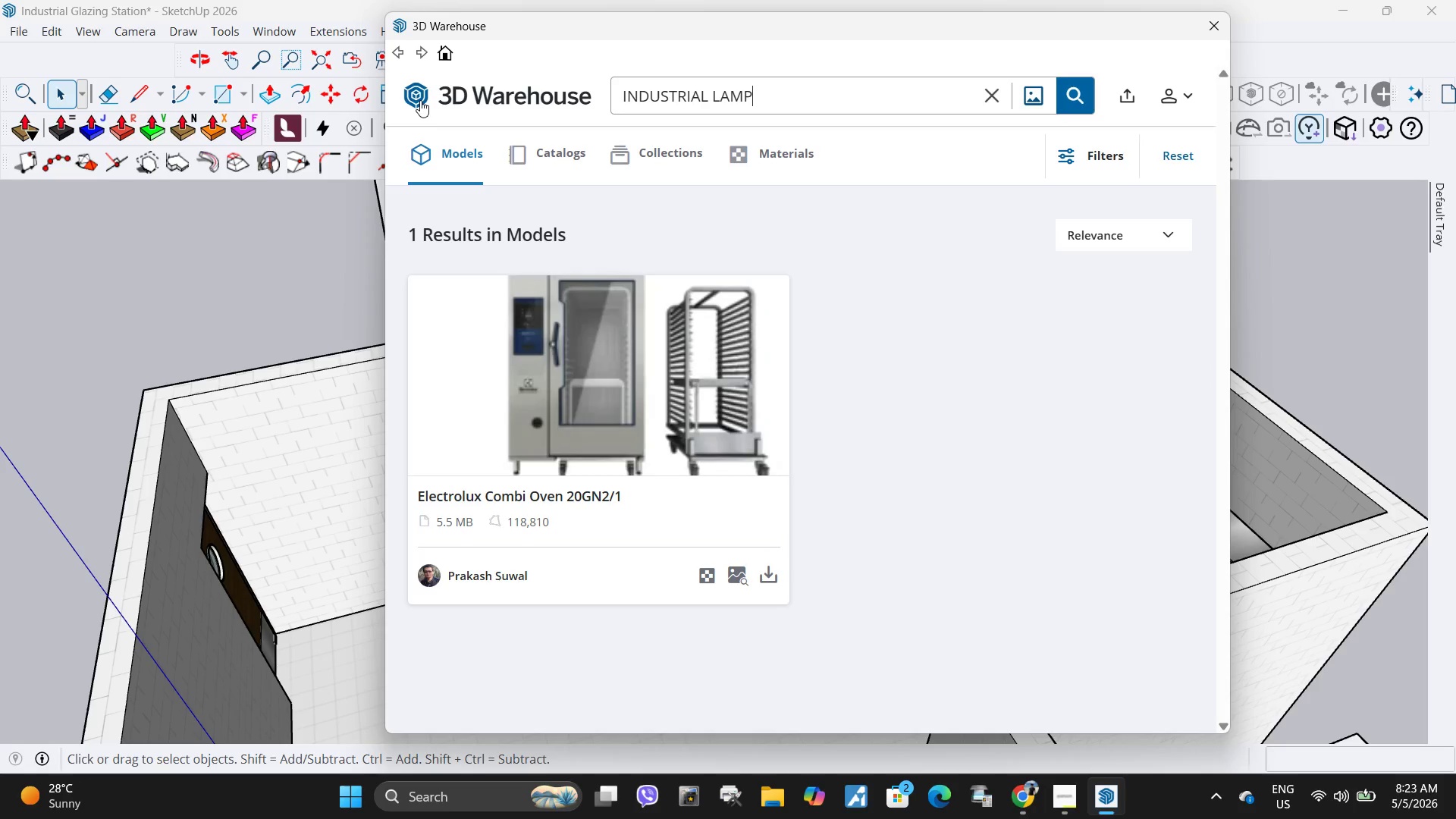 
key(Enter)
 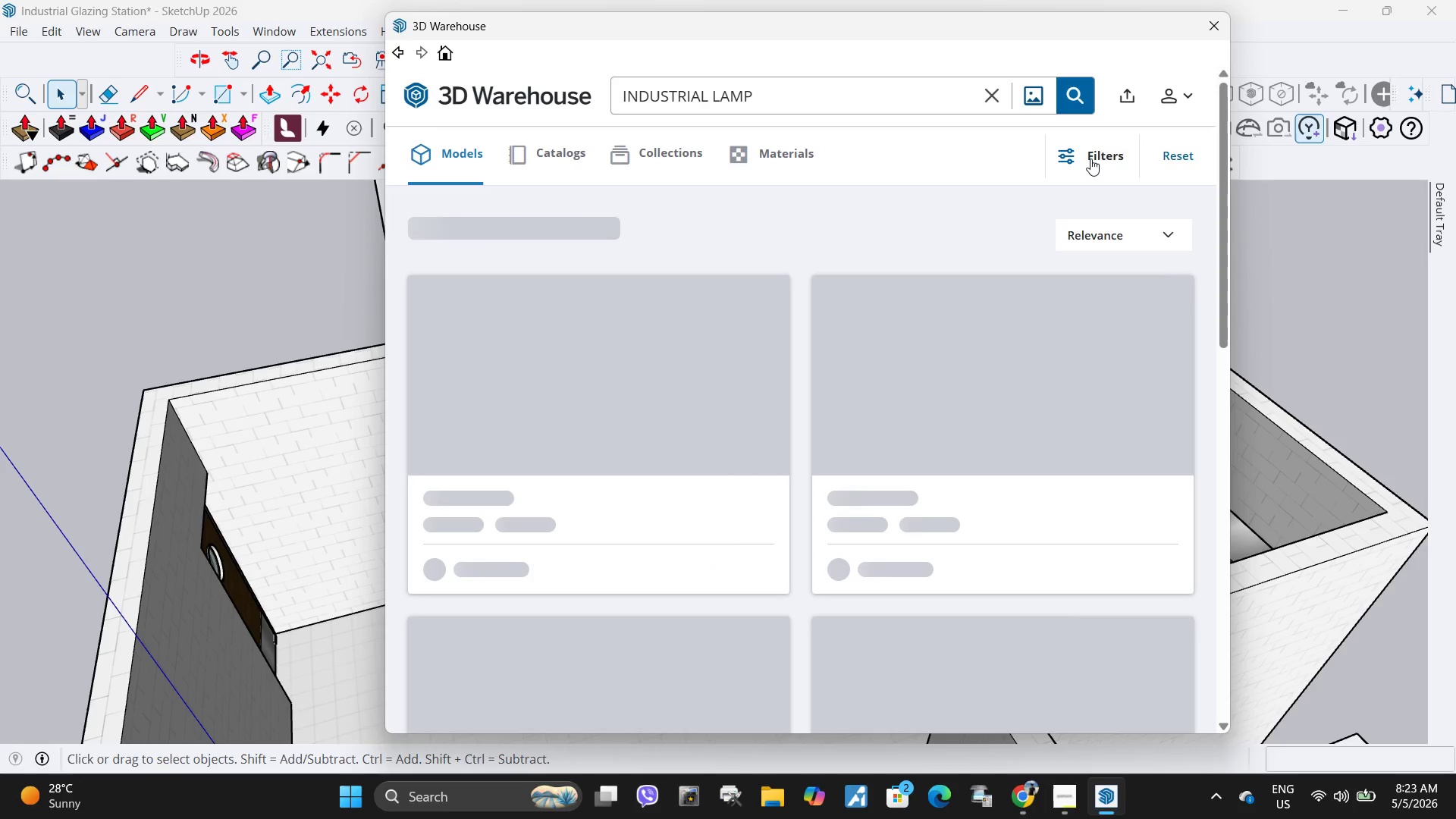 
left_click([1090, 158])
 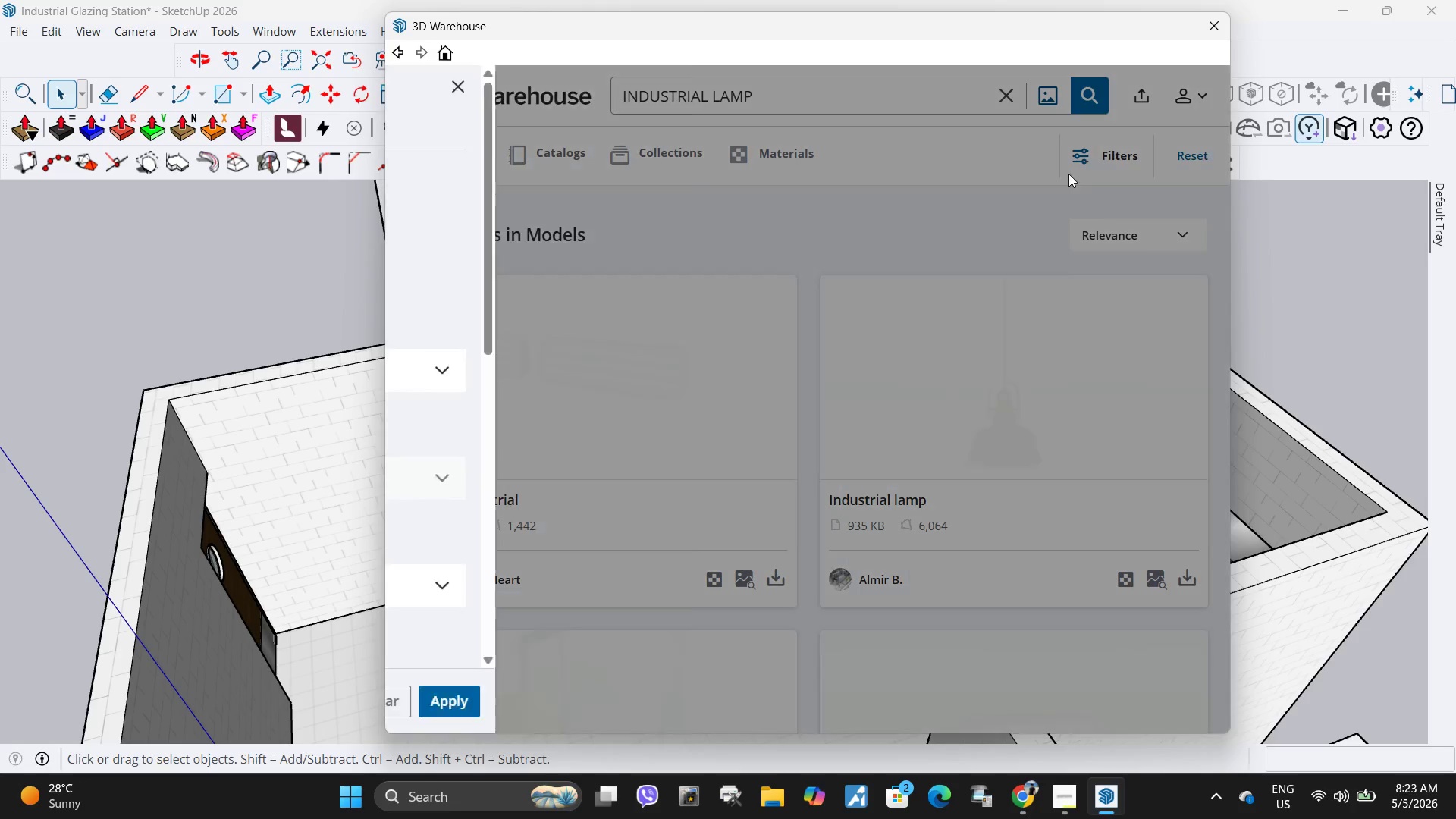 
scroll: coordinate [574, 548], scroll_direction: down, amount: 13.0
 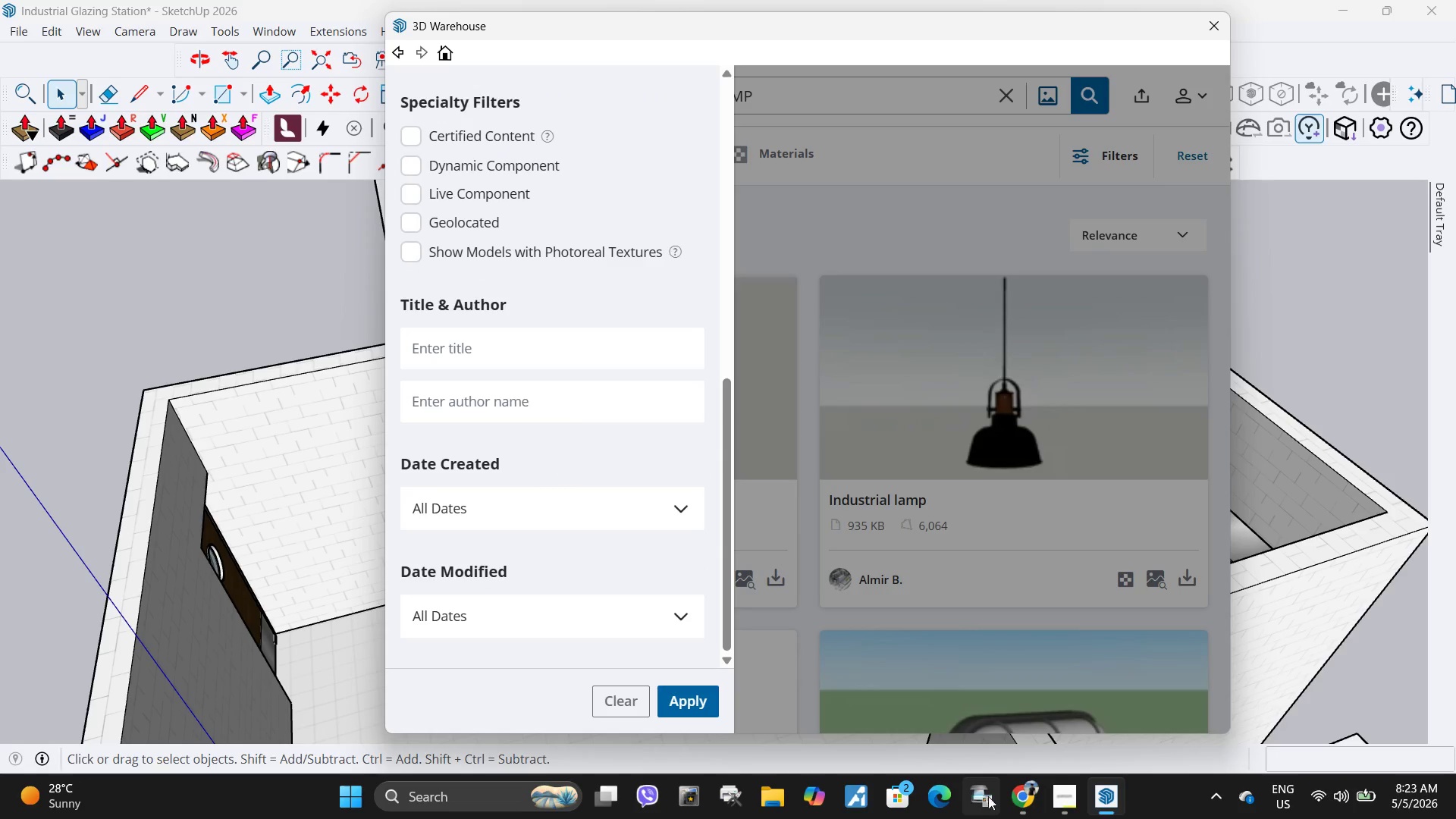 
left_click([1031, 802])
 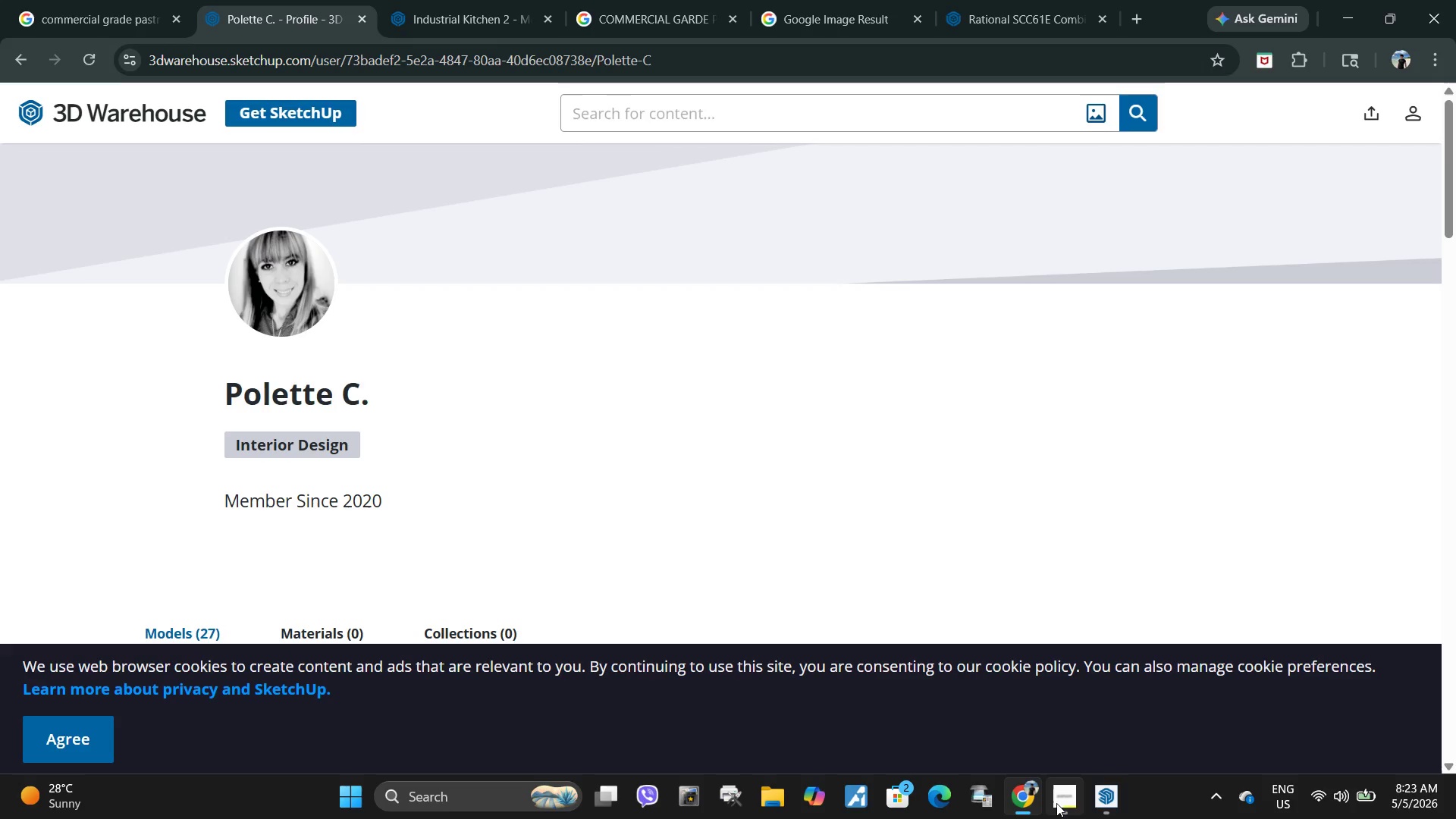 
left_click([1066, 803])